 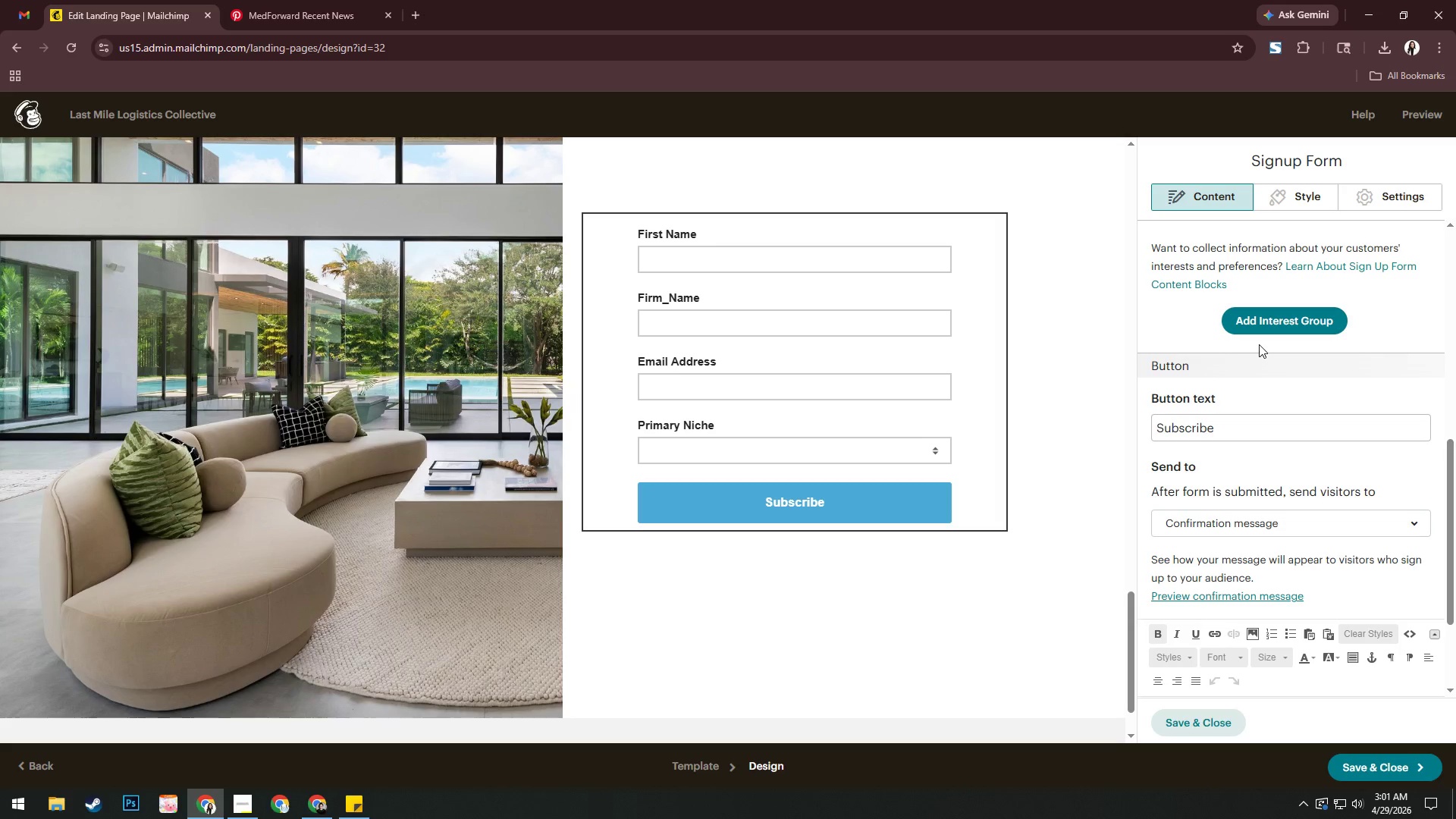 
left_click_drag(start_coordinate=[1226, 427], to_coordinate=[1021, 475])
 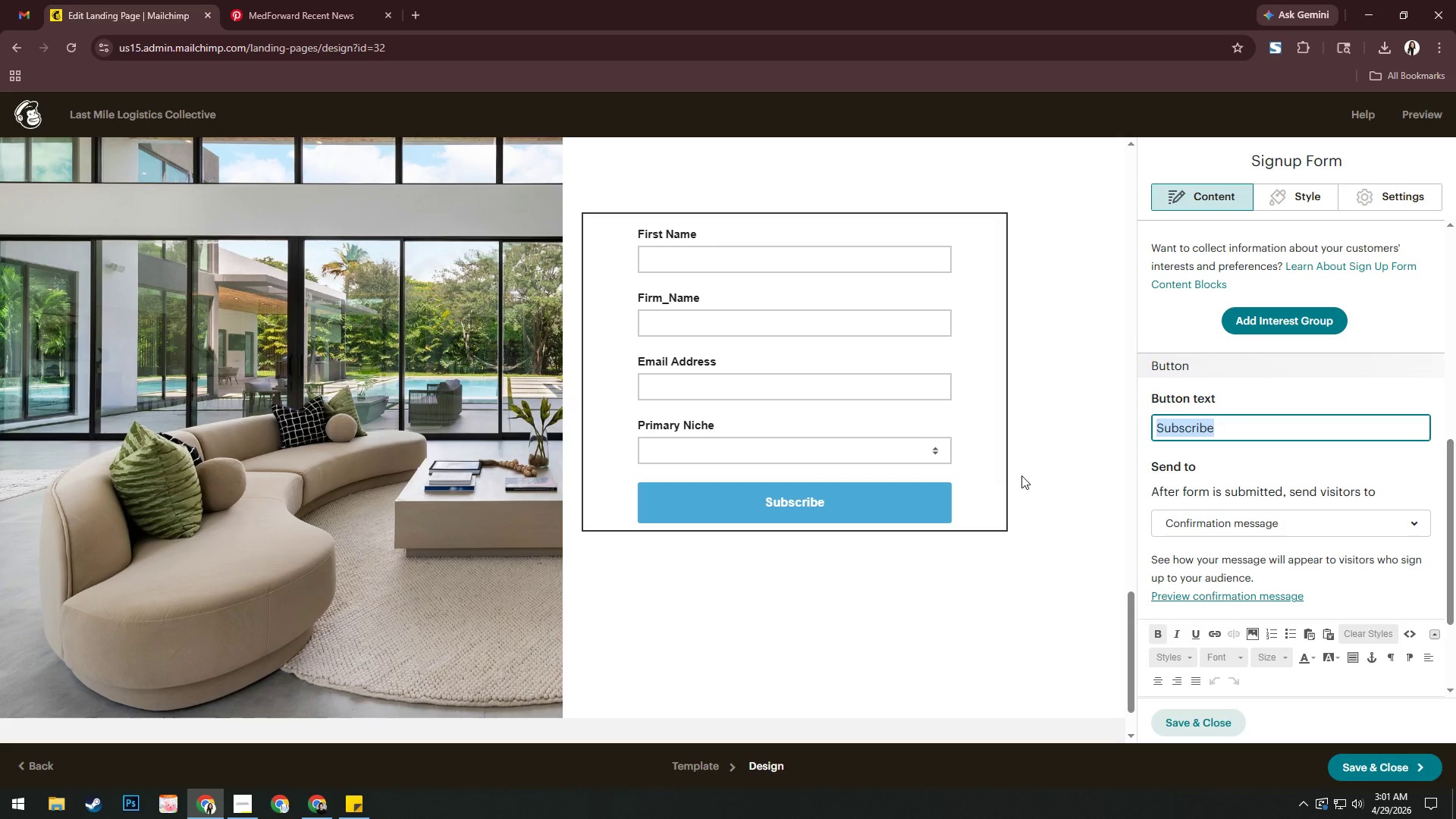 
type(Apply for Predd)
key(Backspace)
key(Backspace)
type(d)
key(Backspace)
type(d)
key(Backspace)
type(ferres )
key(Backspace)
key(Backspace)
type(d Access)
 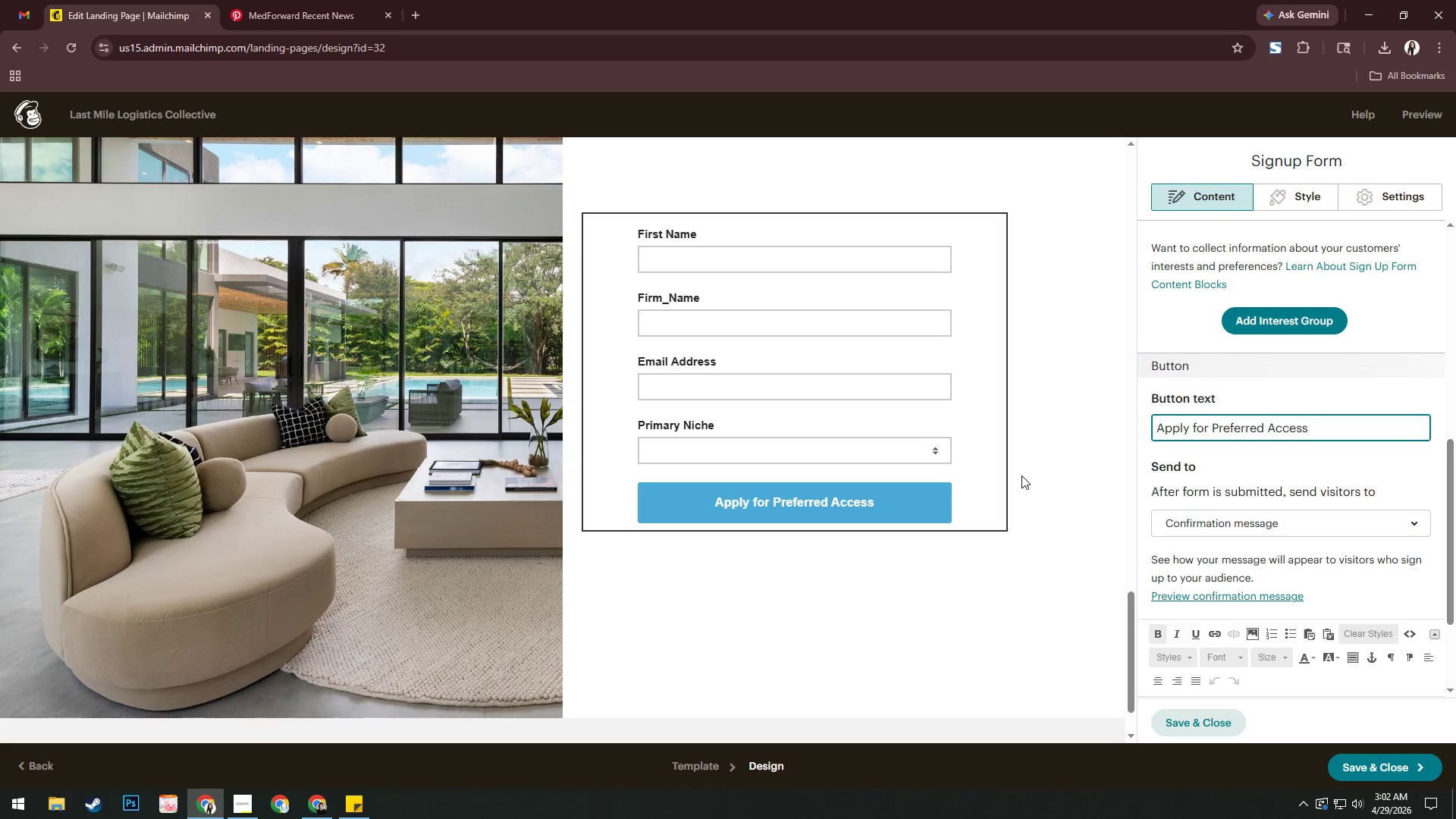 
scroll: coordinate [1047, 470], scroll_direction: up, amount: 1.0
 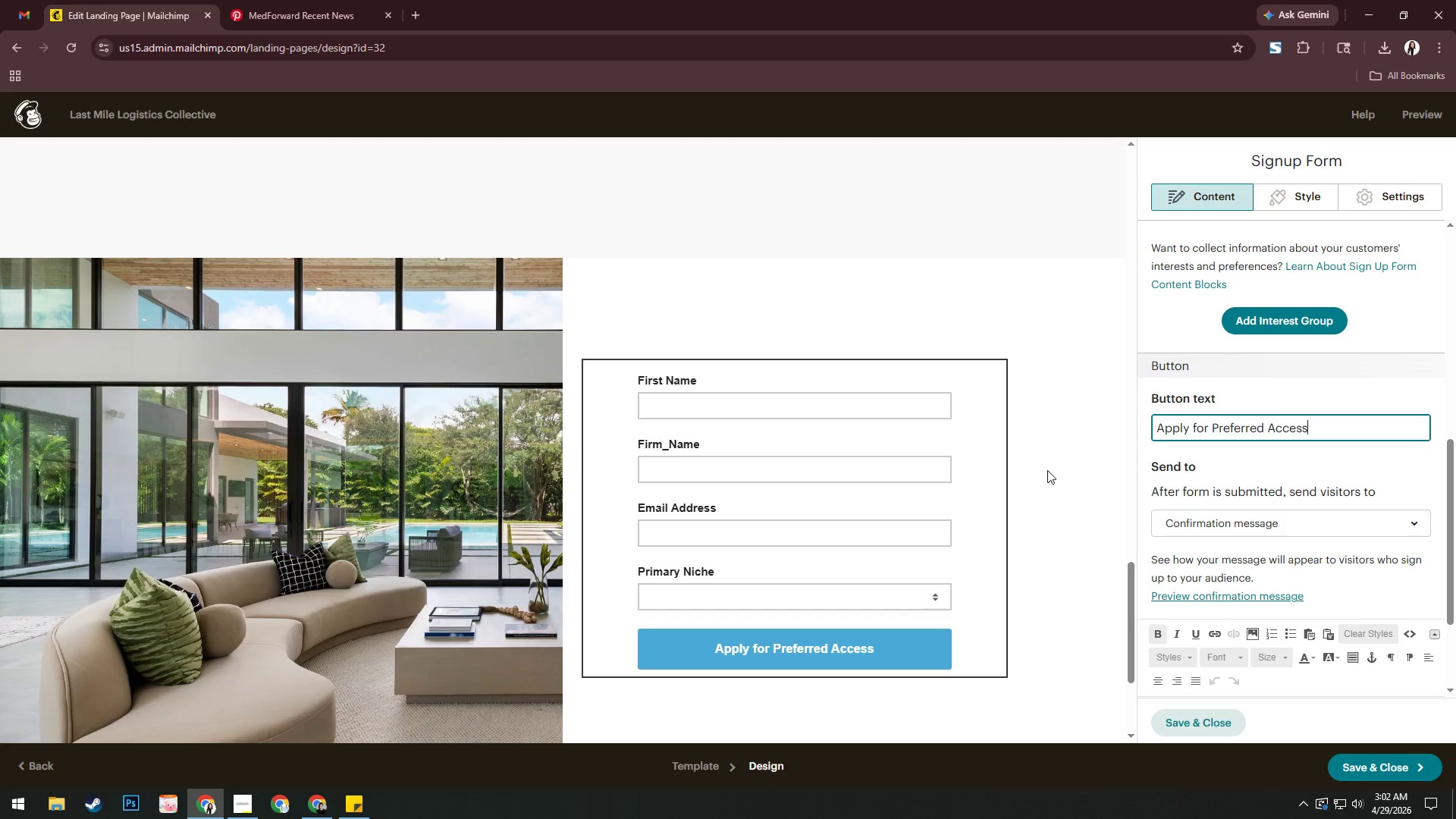 
left_click([1301, 196])
 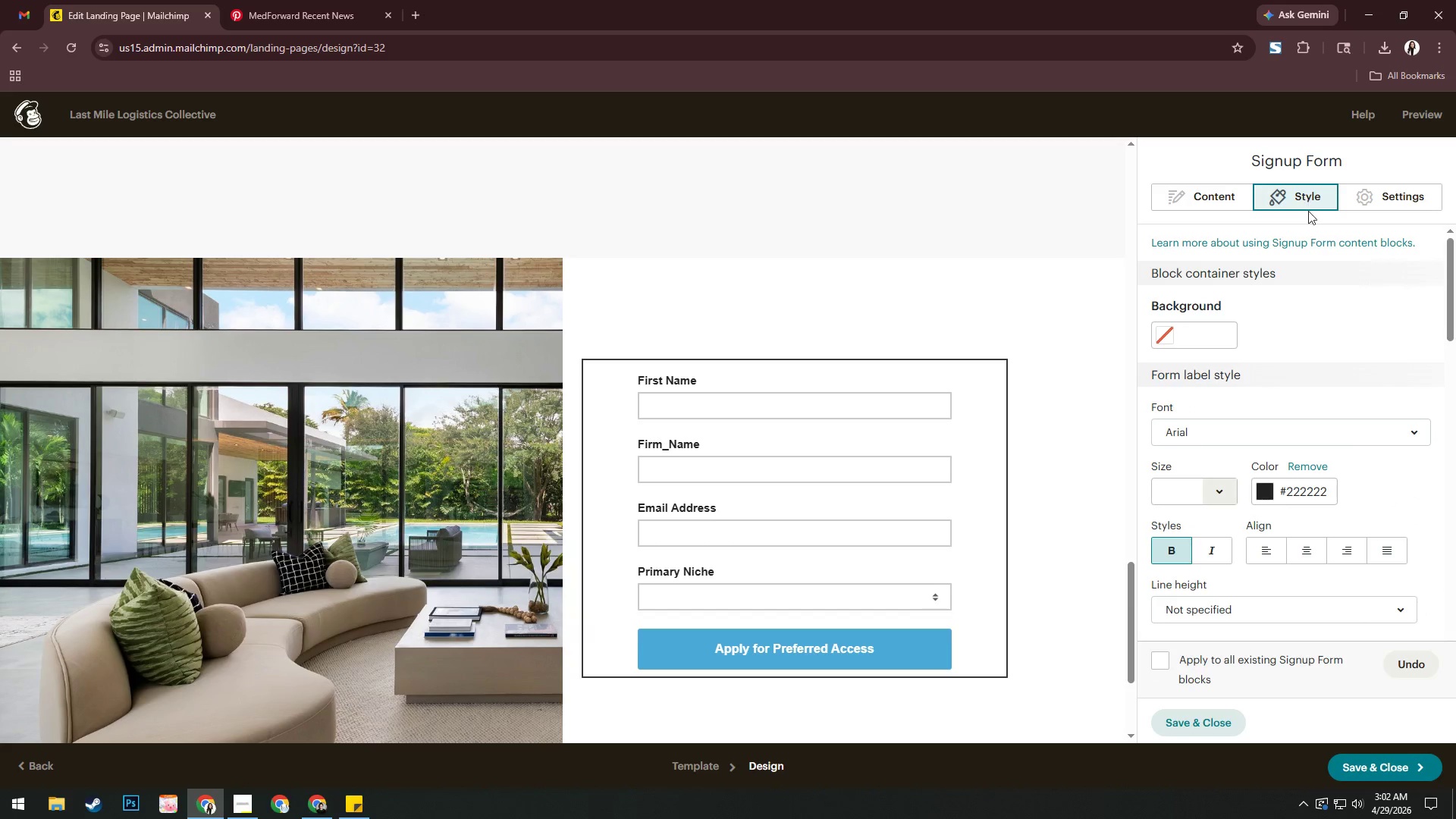 
scroll: coordinate [1313, 243], scroll_direction: down, amount: 1.0
 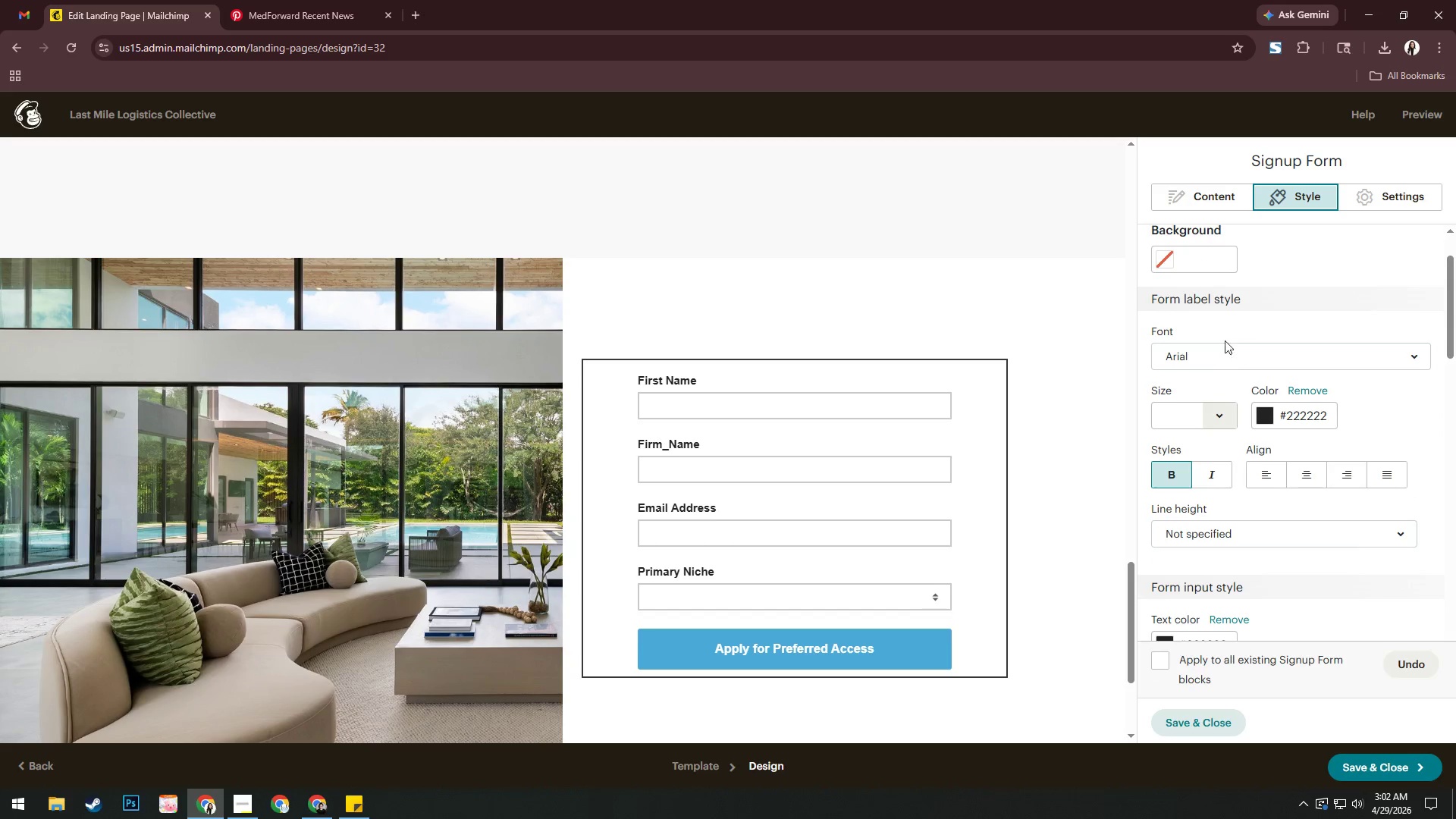 
left_click([1221, 349])
 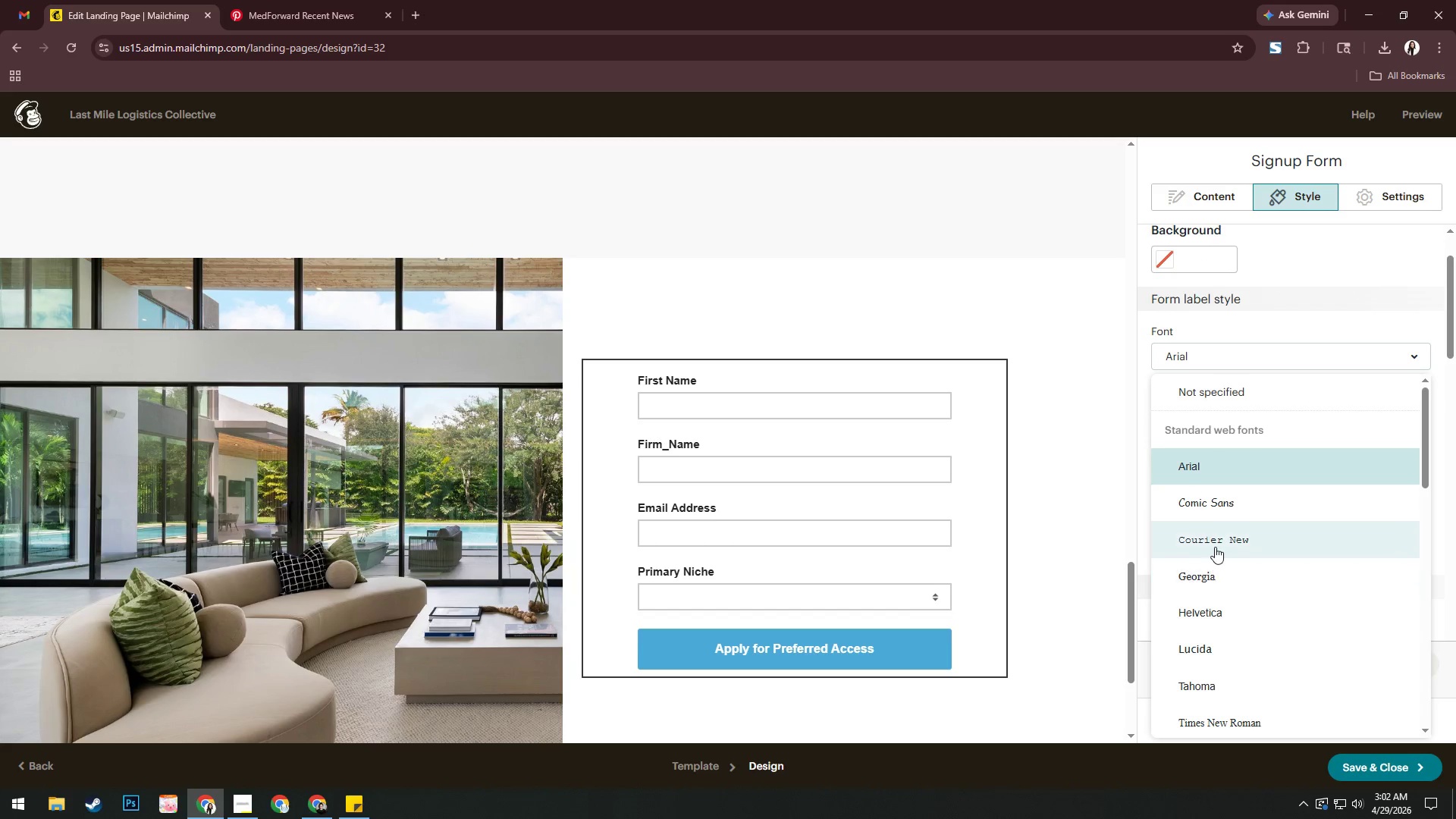 
left_click([1213, 570])
 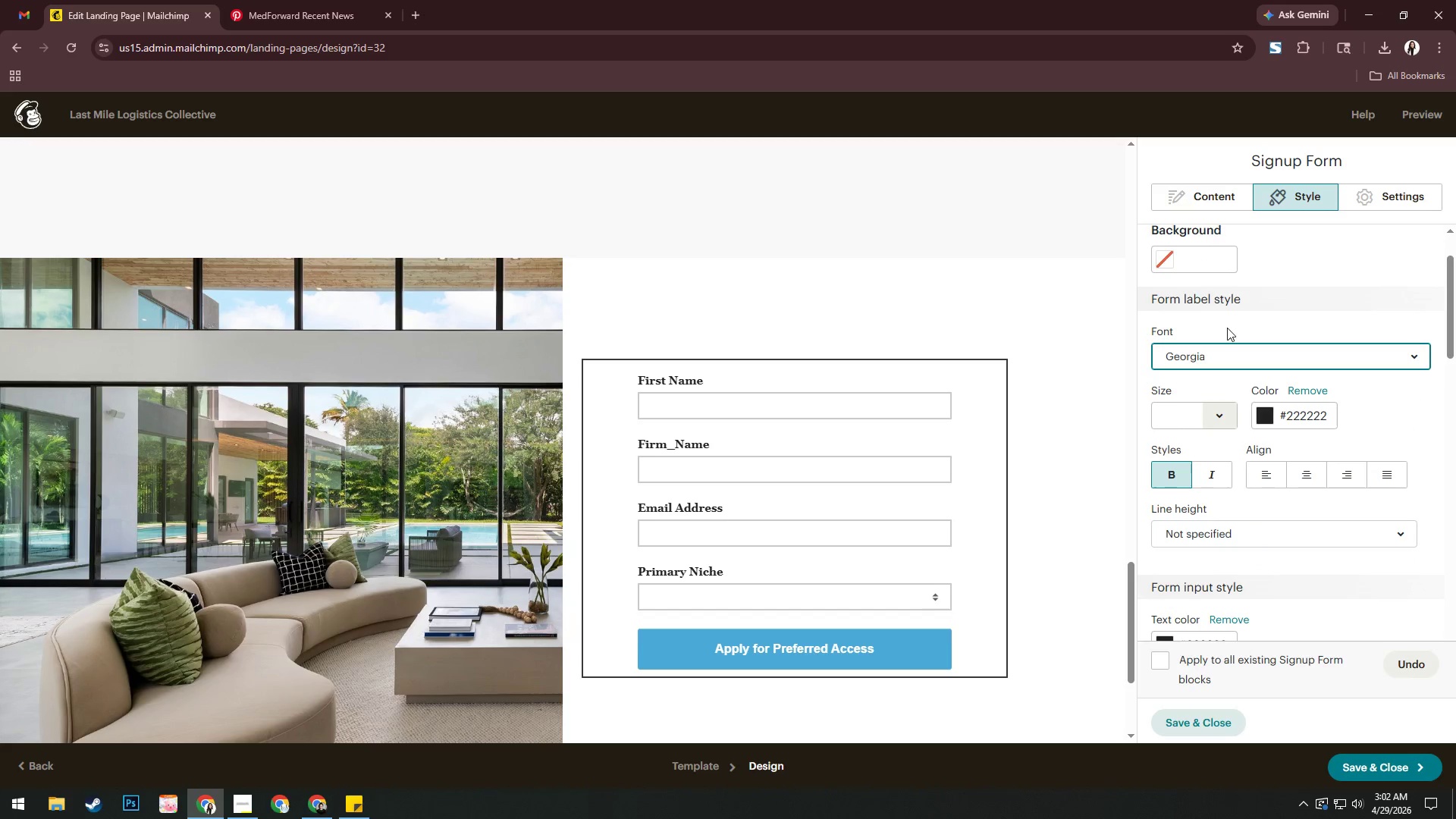 
left_click([1203, 196])
 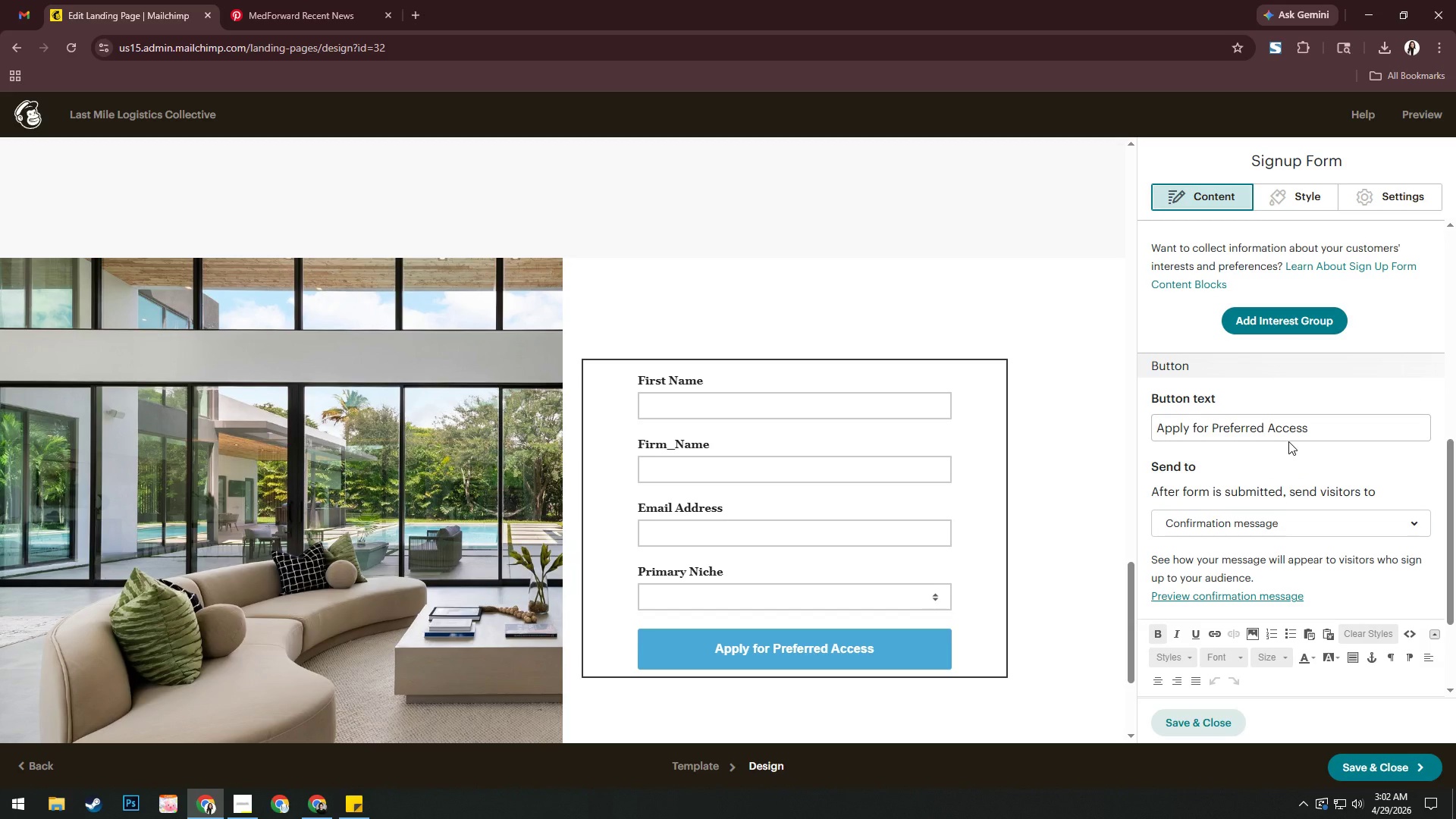 
scroll: coordinate [1288, 441], scroll_direction: down, amount: 3.0
 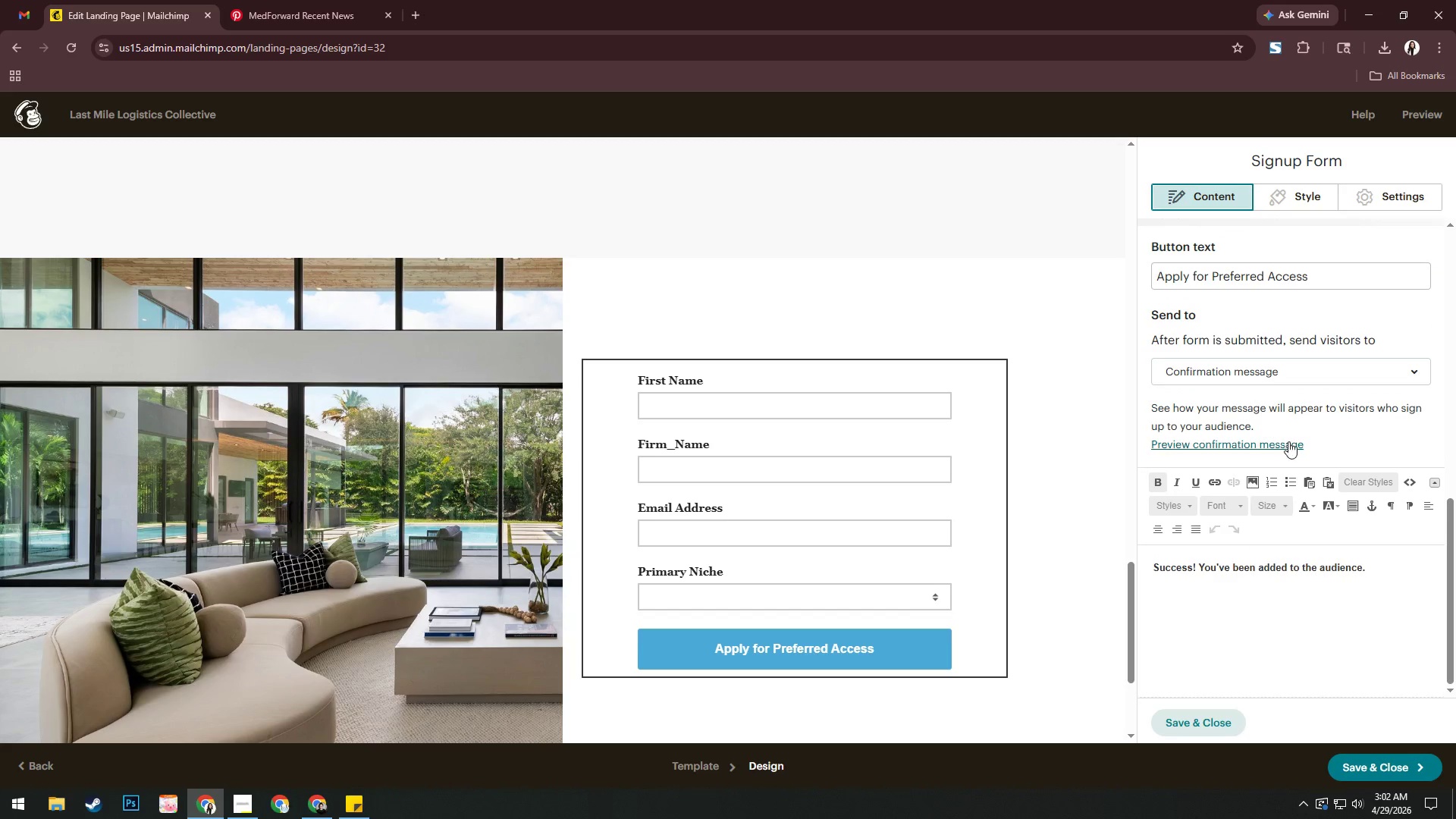 
scroll: coordinate [1288, 441], scroll_direction: up, amount: 5.0
 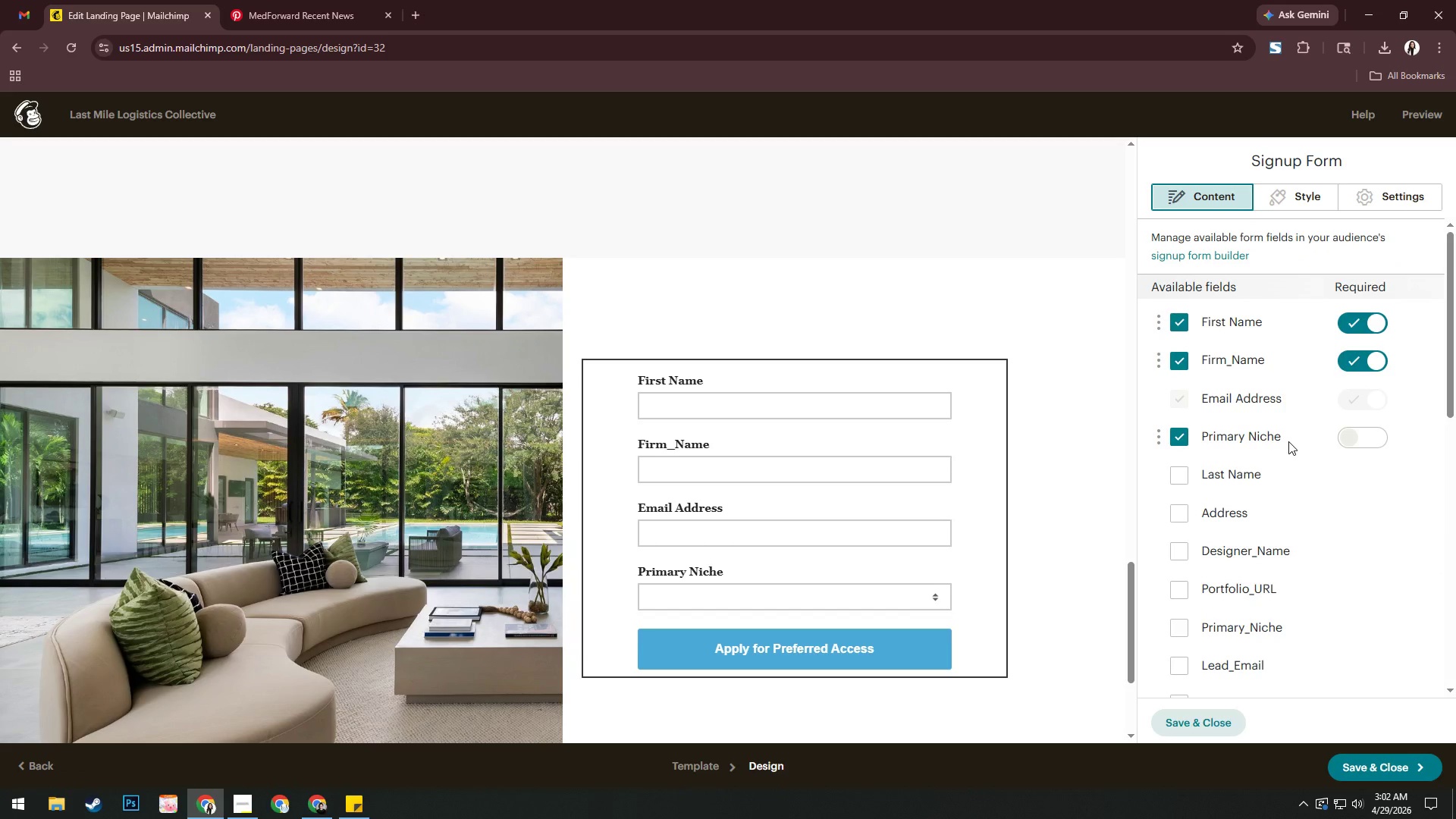 
left_click([1303, 202])
 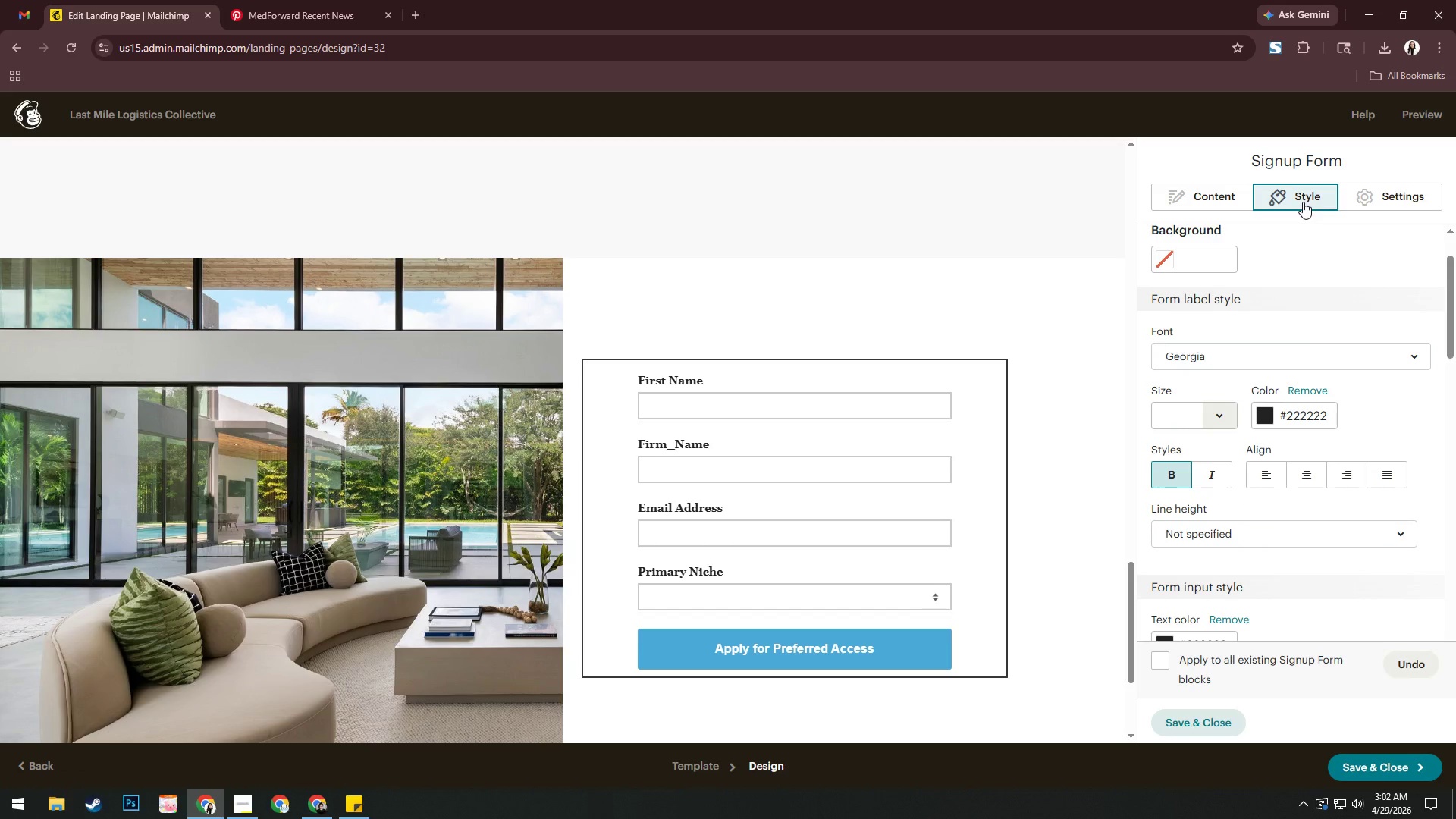 
scroll: coordinate [1345, 306], scroll_direction: up, amount: 2.0
 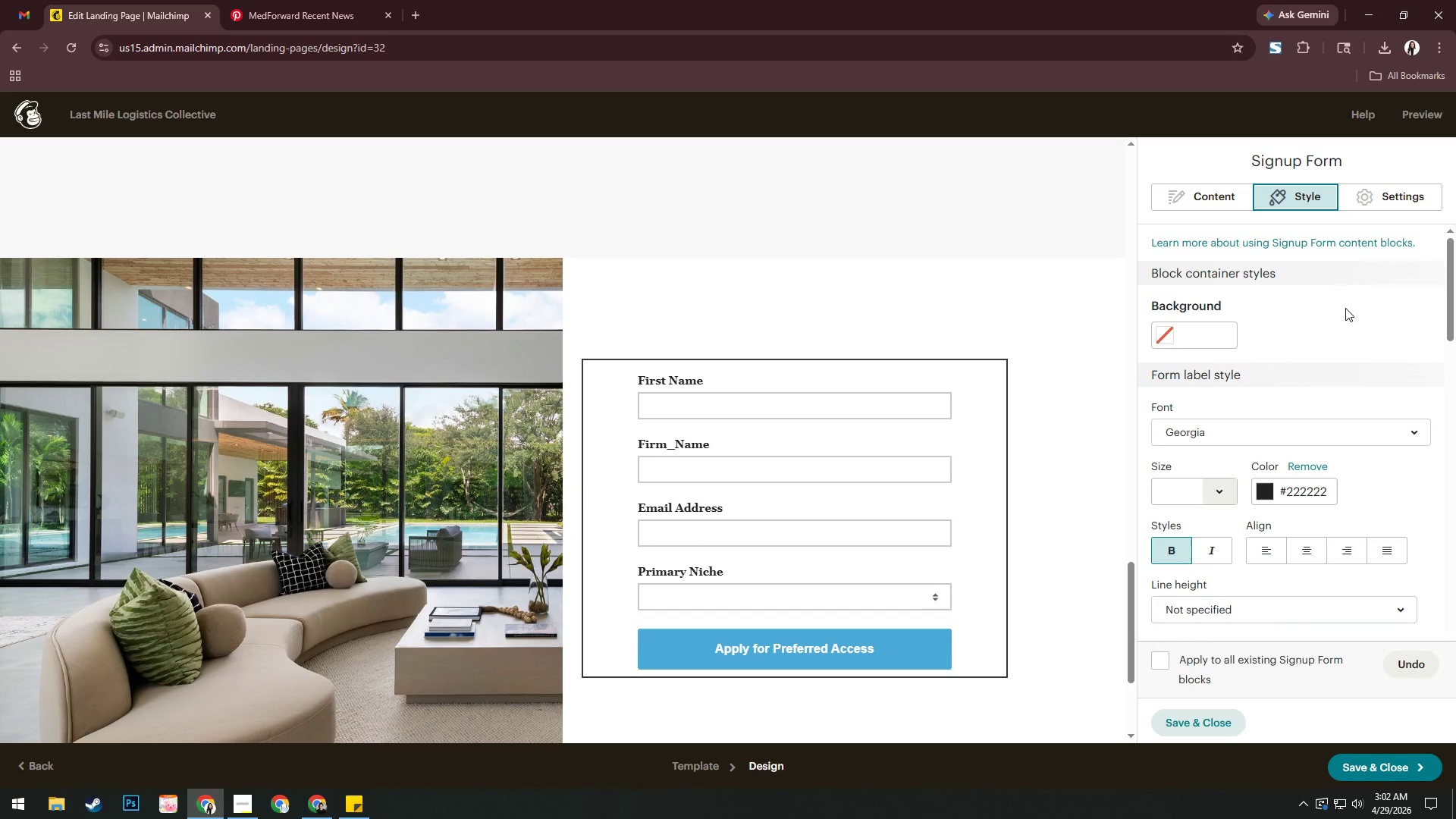 
left_click([1222, 201])
 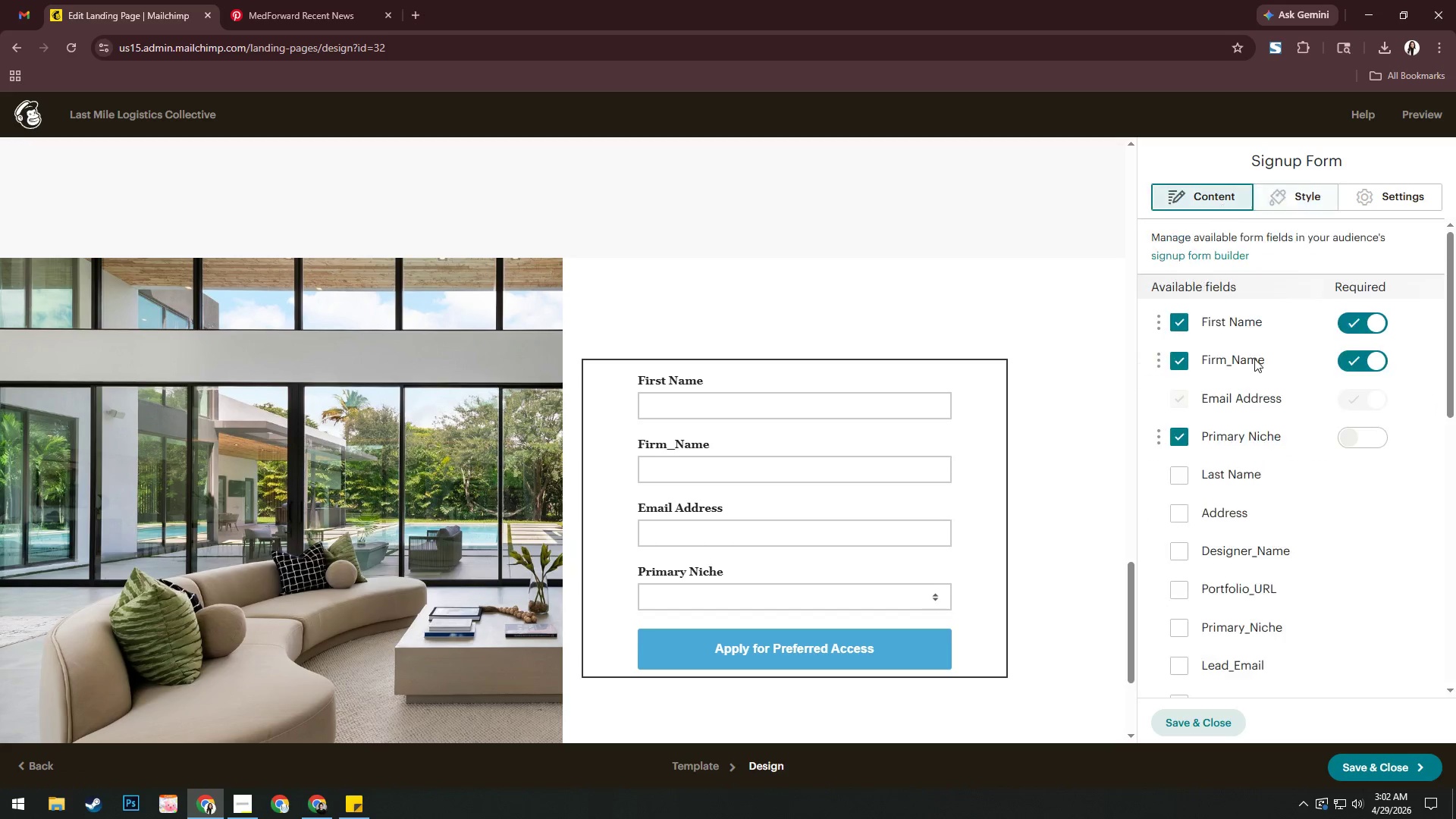 
scroll: coordinate [1265, 413], scroll_direction: down, amount: 6.0
 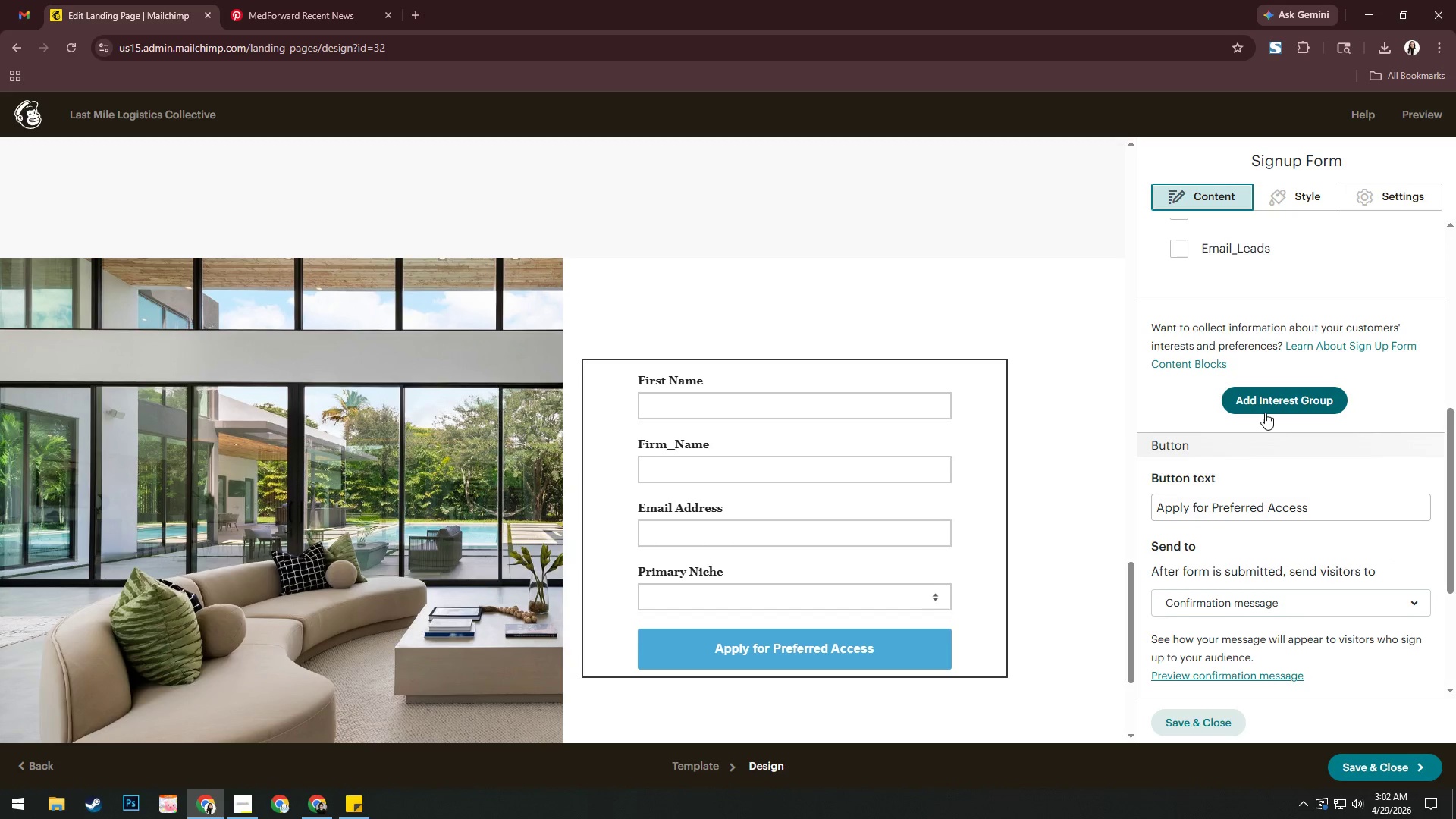 
scroll: coordinate [1265, 413], scroll_direction: up, amount: 9.0
 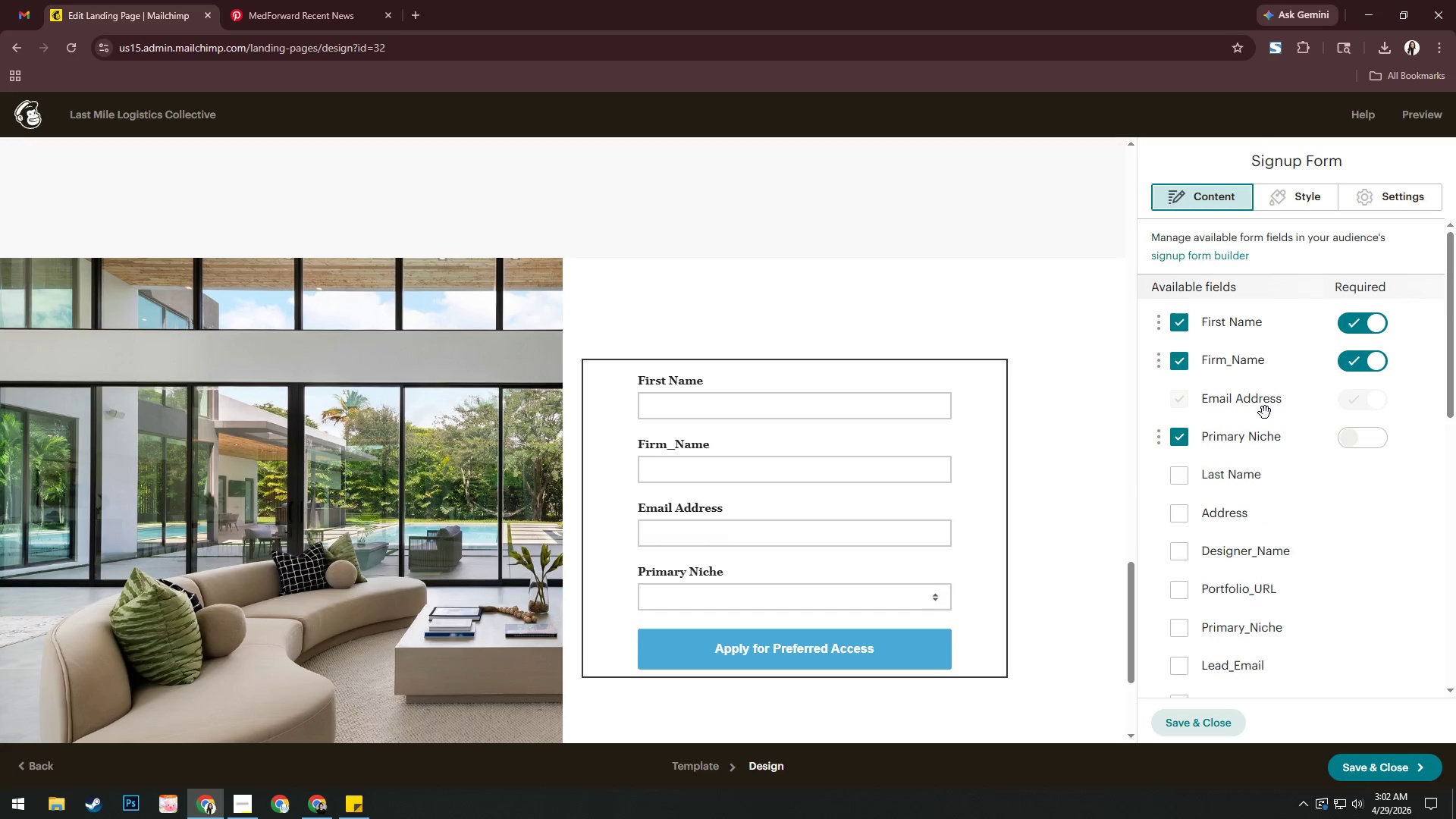 
scroll: coordinate [1265, 413], scroll_direction: down, amount: 9.0
 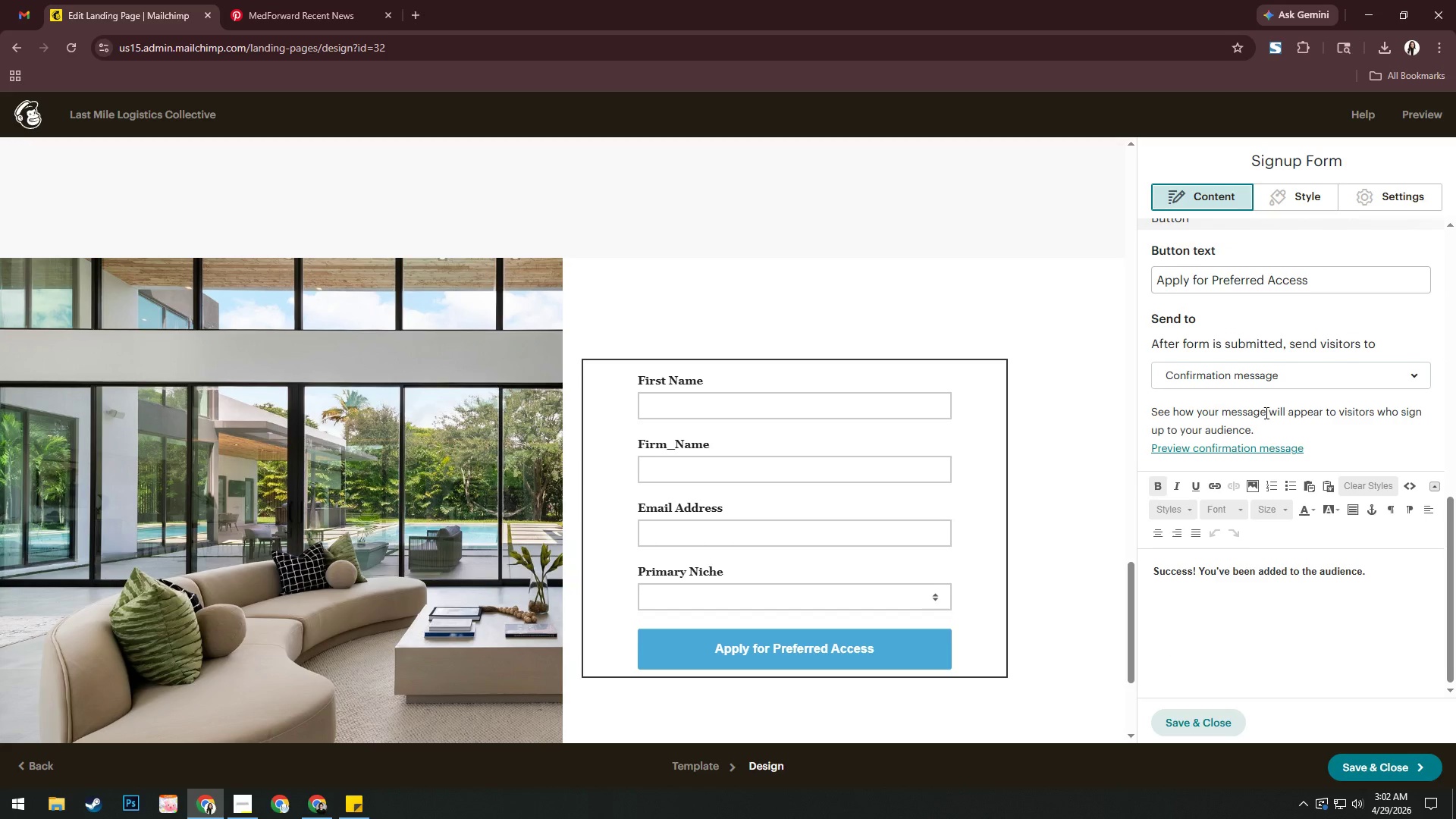 
scroll: coordinate [1265, 413], scroll_direction: up, amount: 1.0
 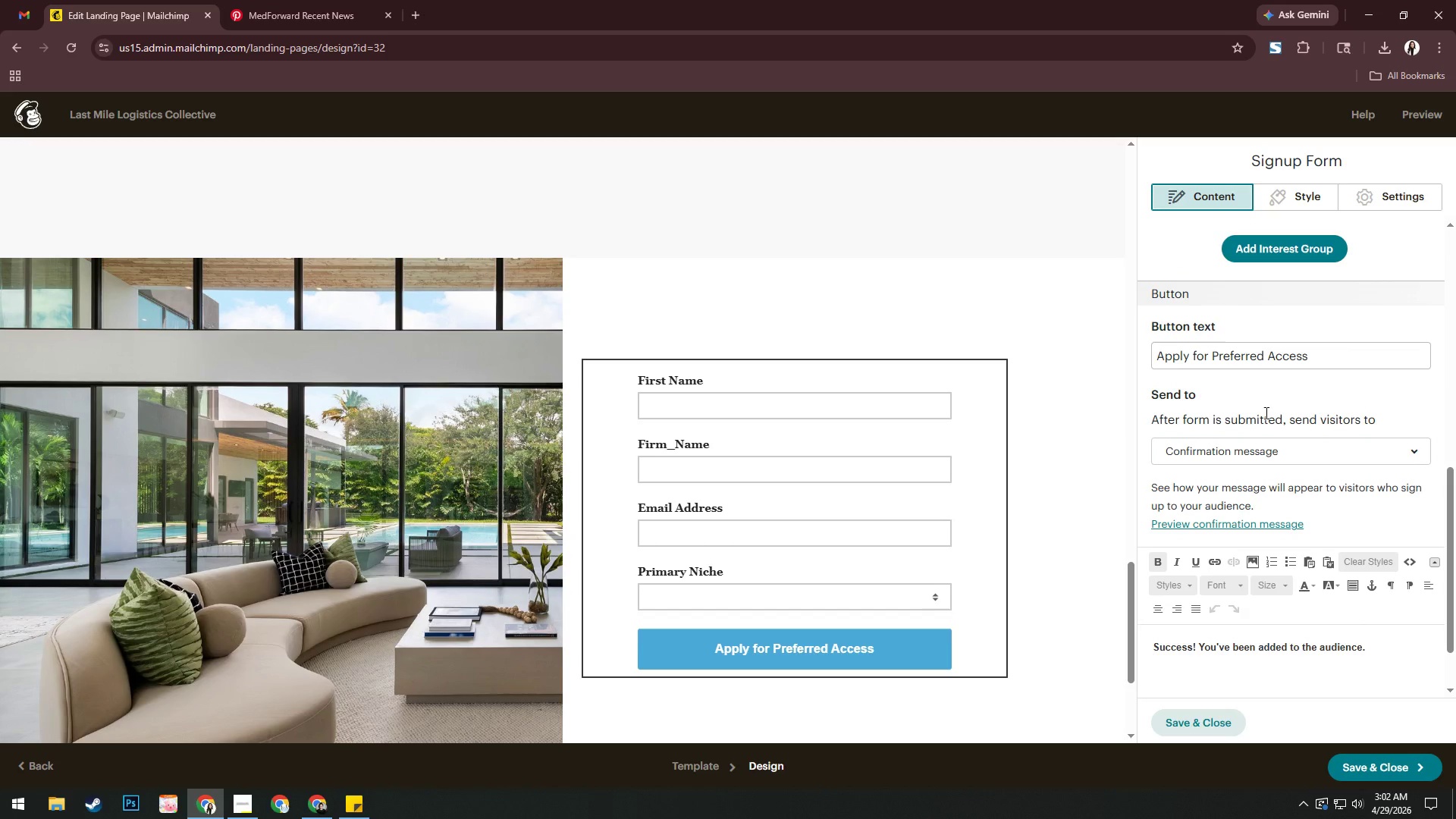 
scroll: coordinate [1265, 413], scroll_direction: down, amount: 3.0
 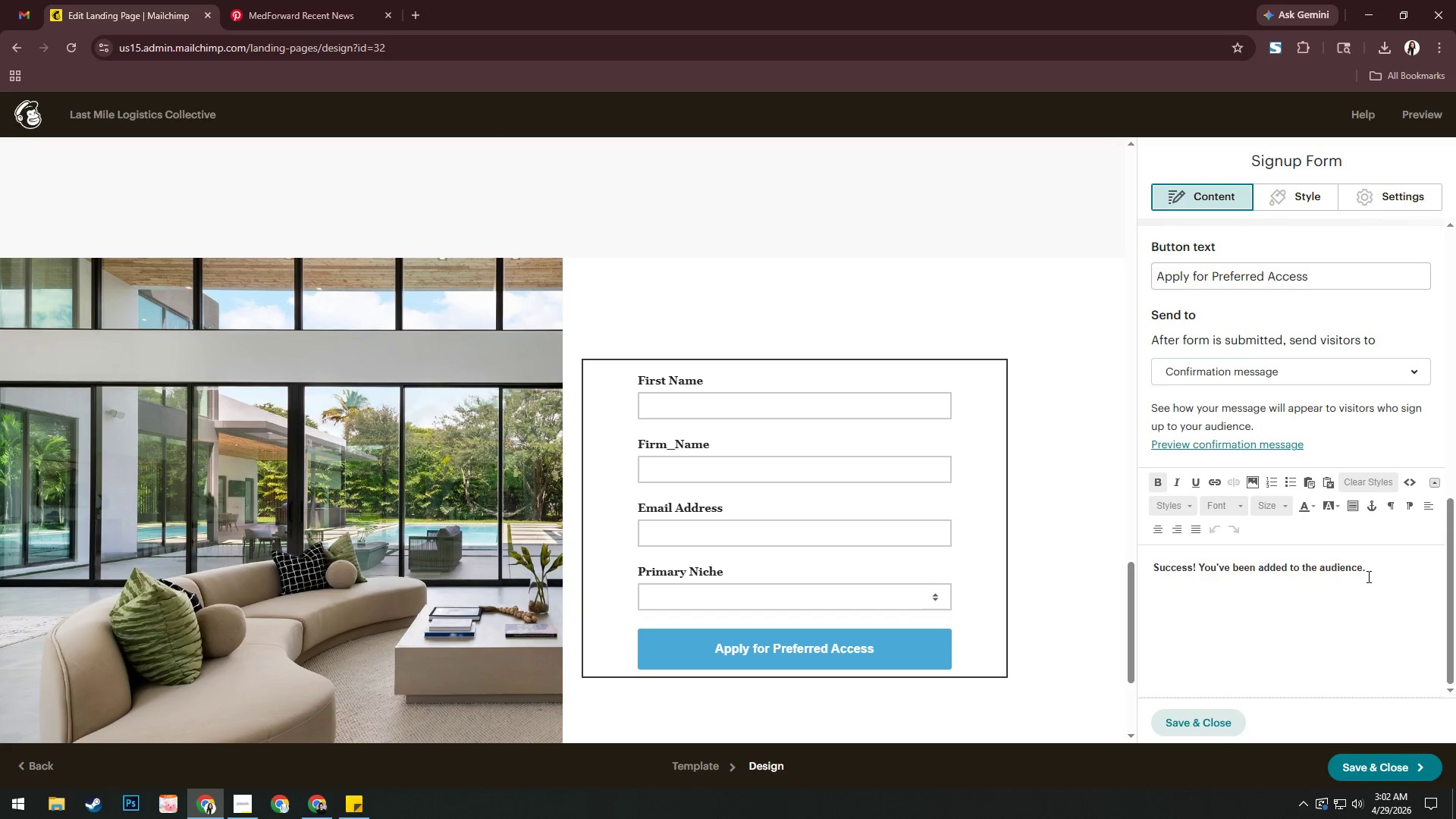 
left_click_drag(start_coordinate=[1373, 569], to_coordinate=[1149, 570])
 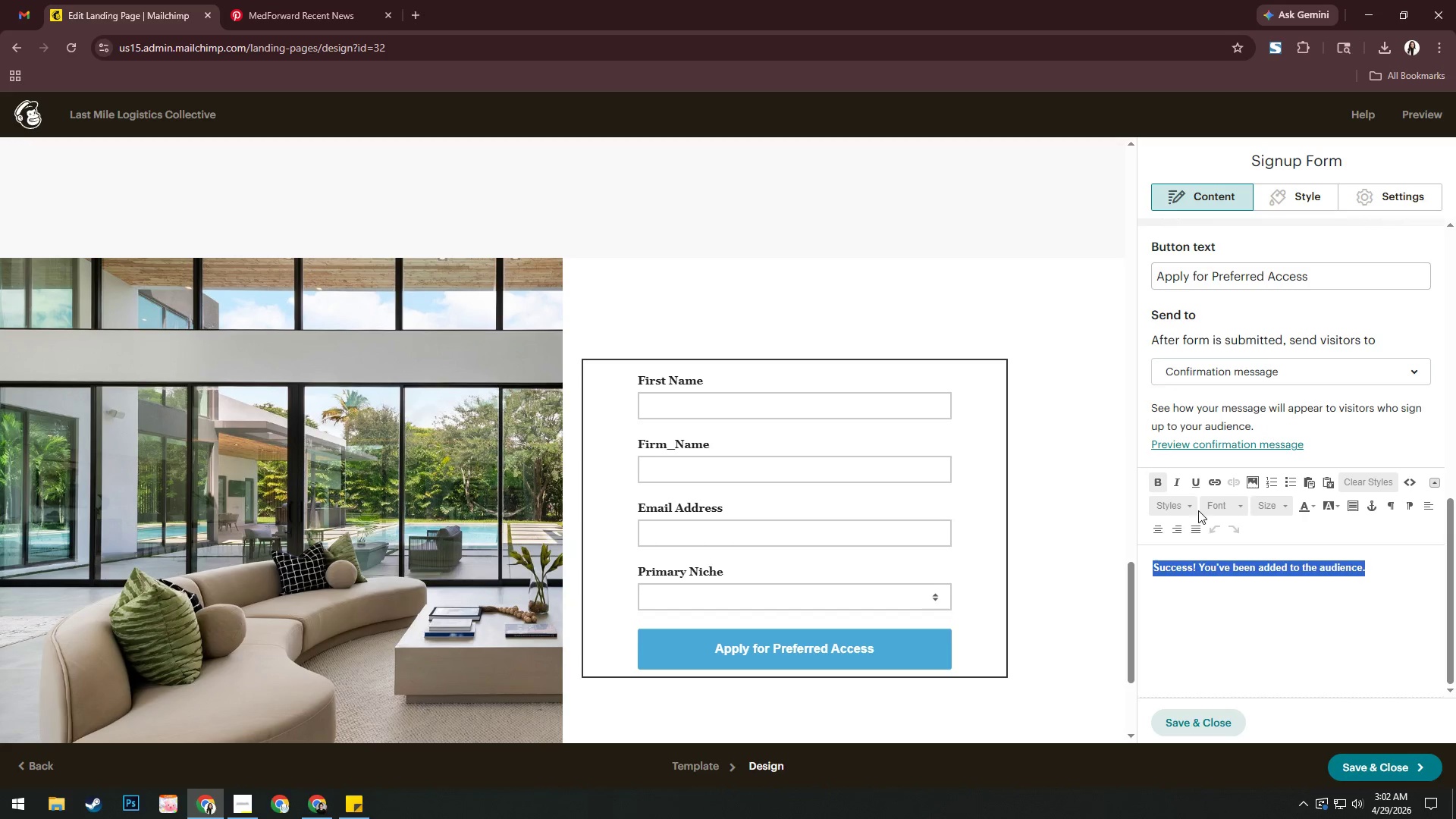 
left_click([1211, 506])
 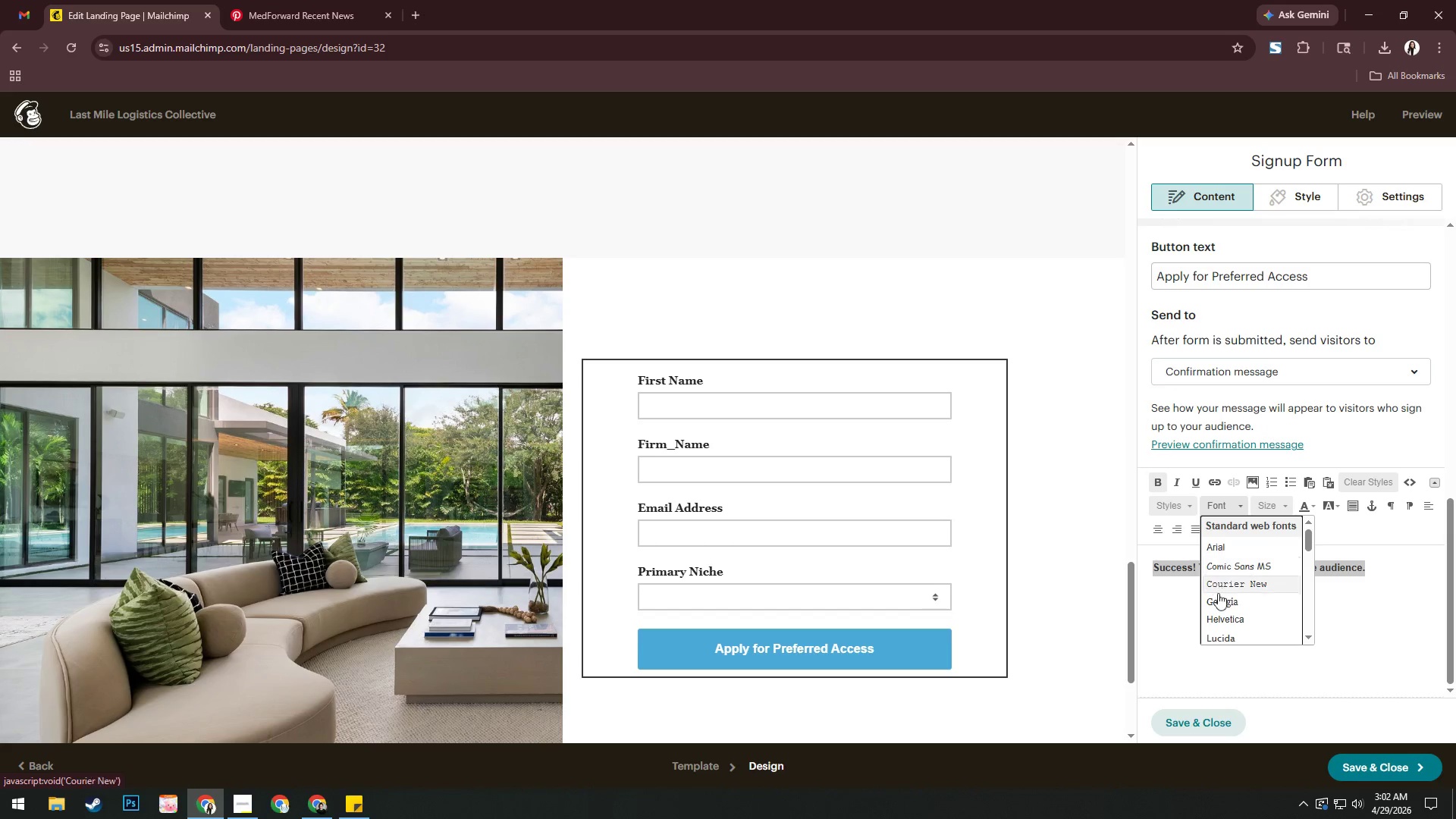 
left_click([1221, 603])
 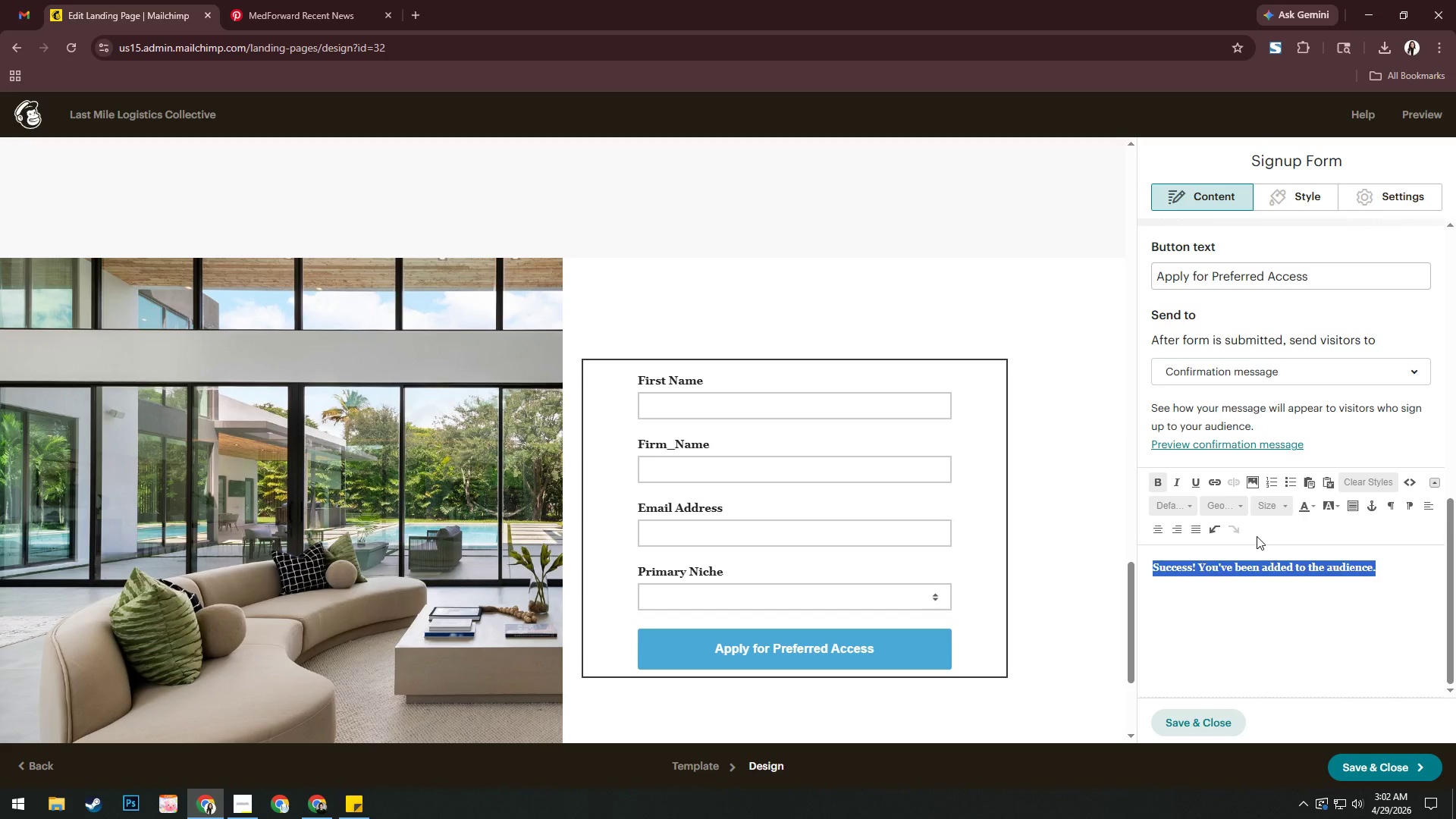 
wait(21.97)
 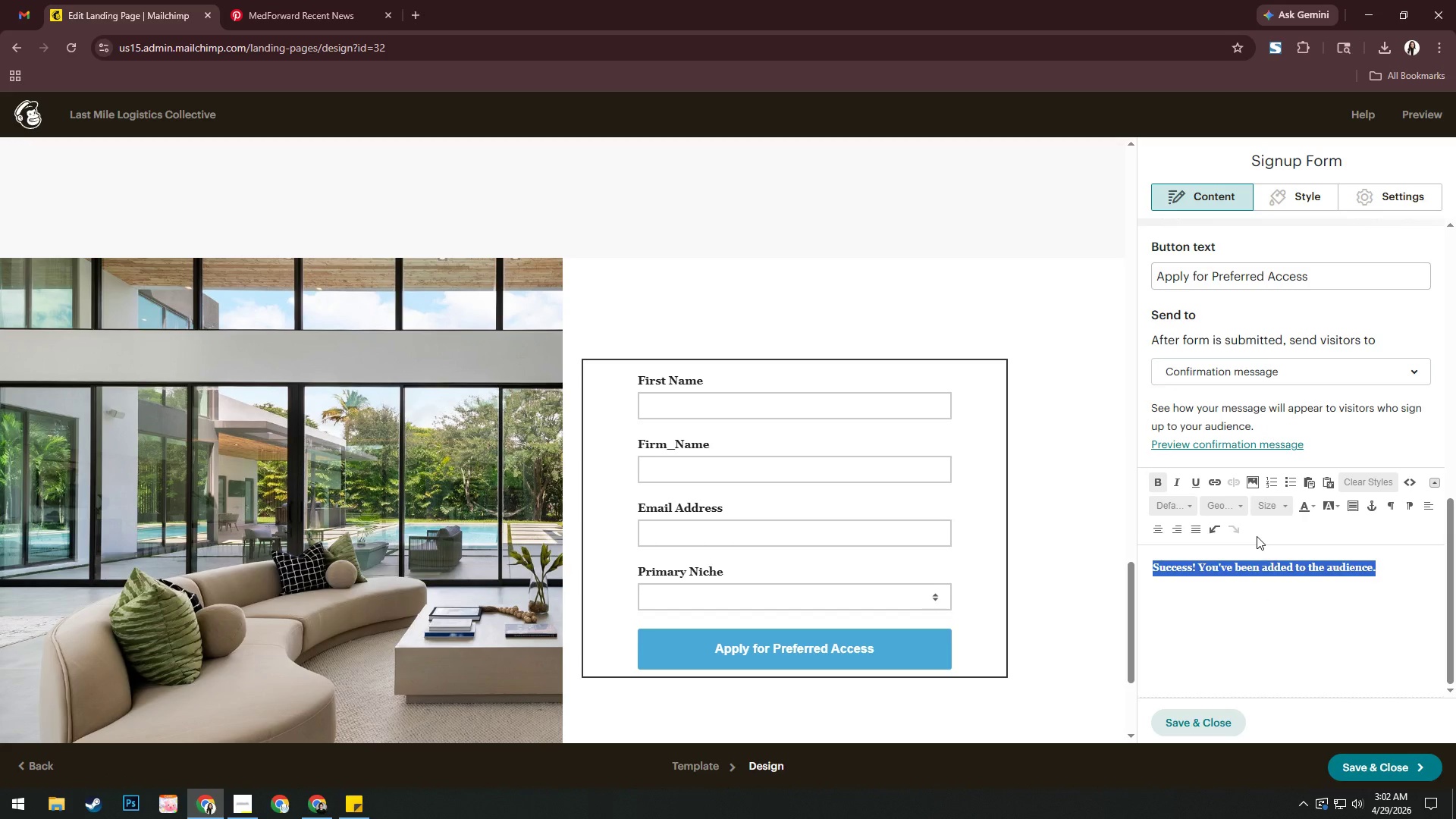 
type(Applicatio =)
key(Backspace)
key(Backspace)
type(n received)
 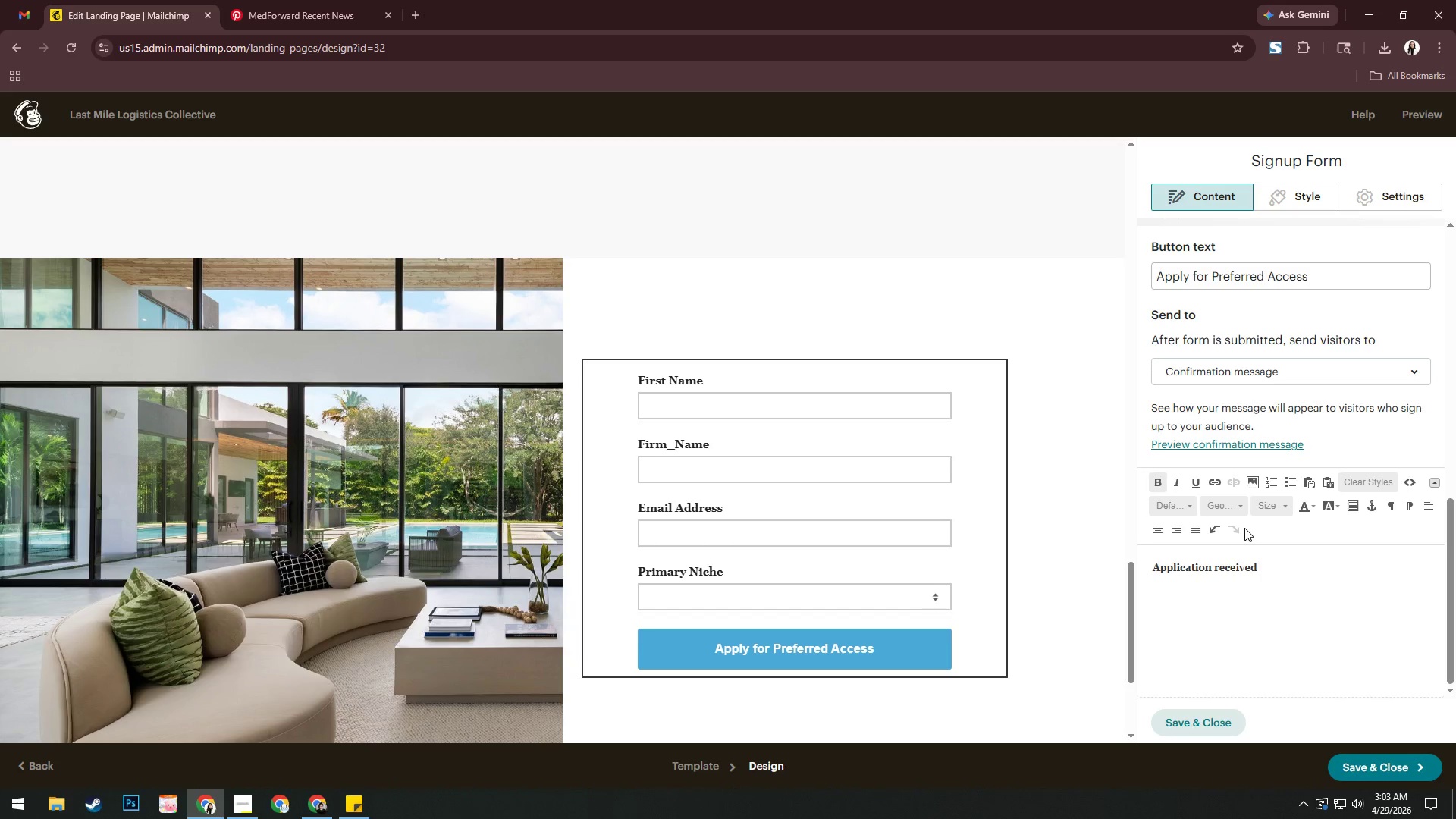 
key(Shift+1)
 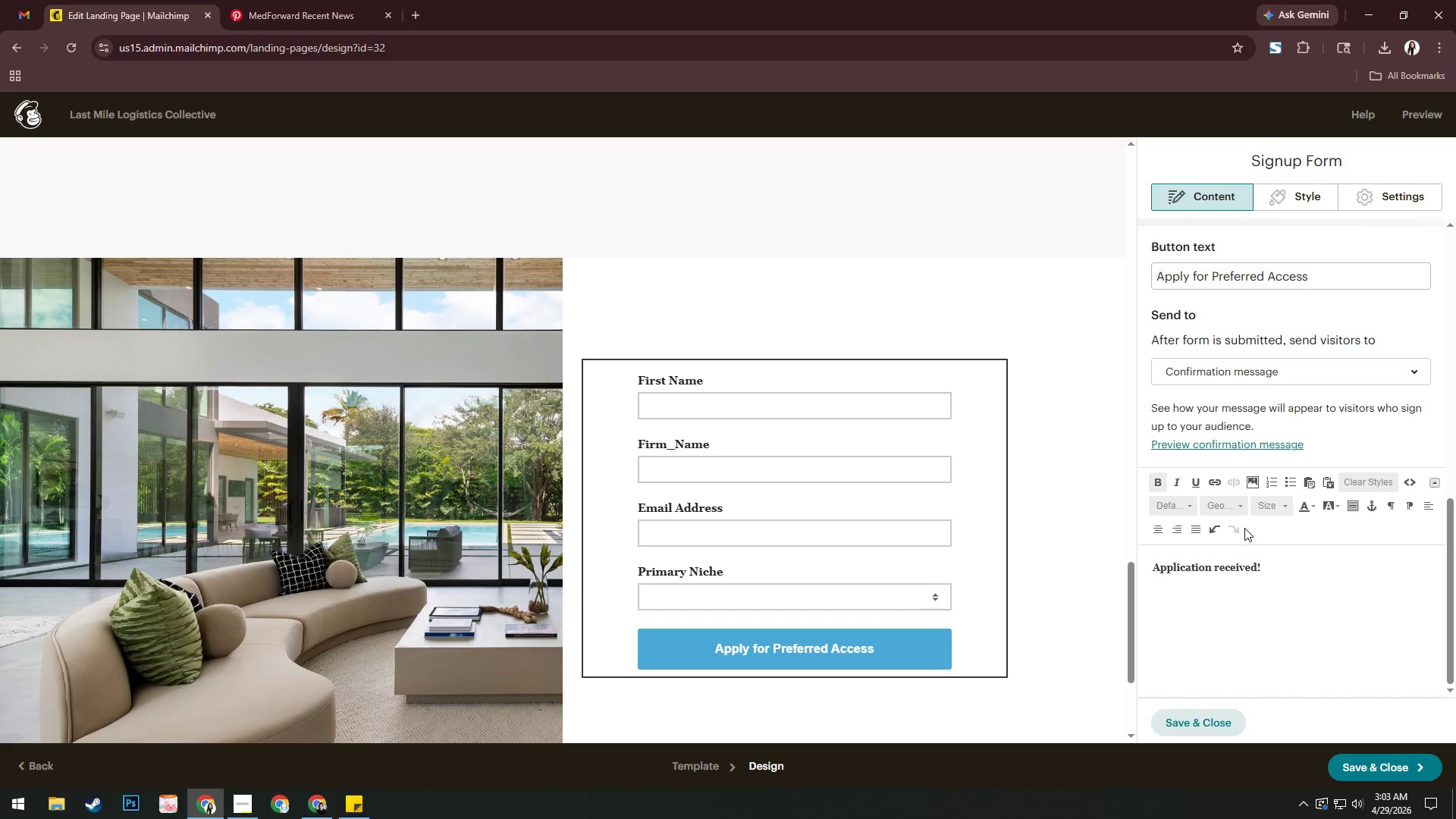 
key(Enter)
 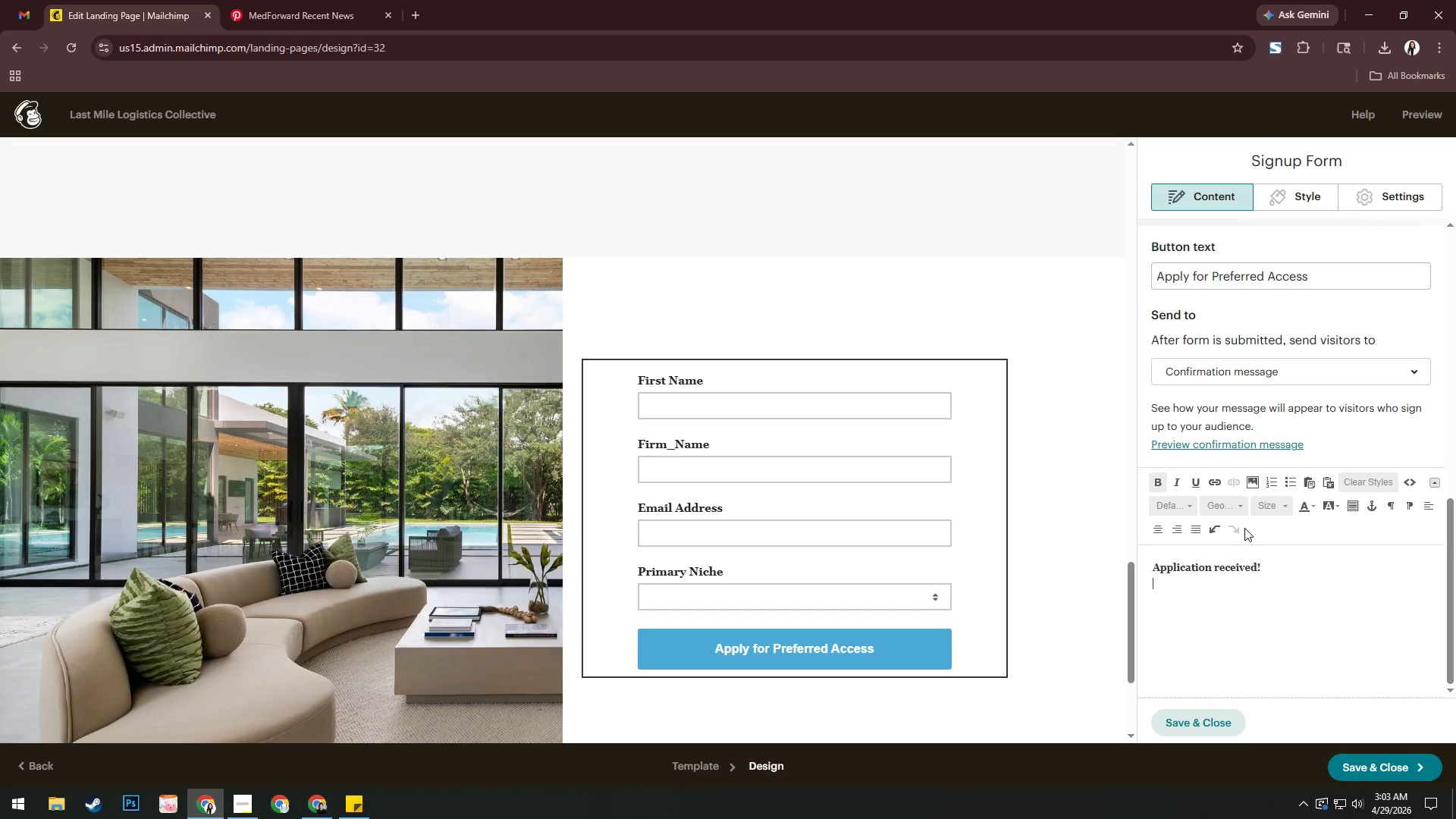 
key(Enter)
 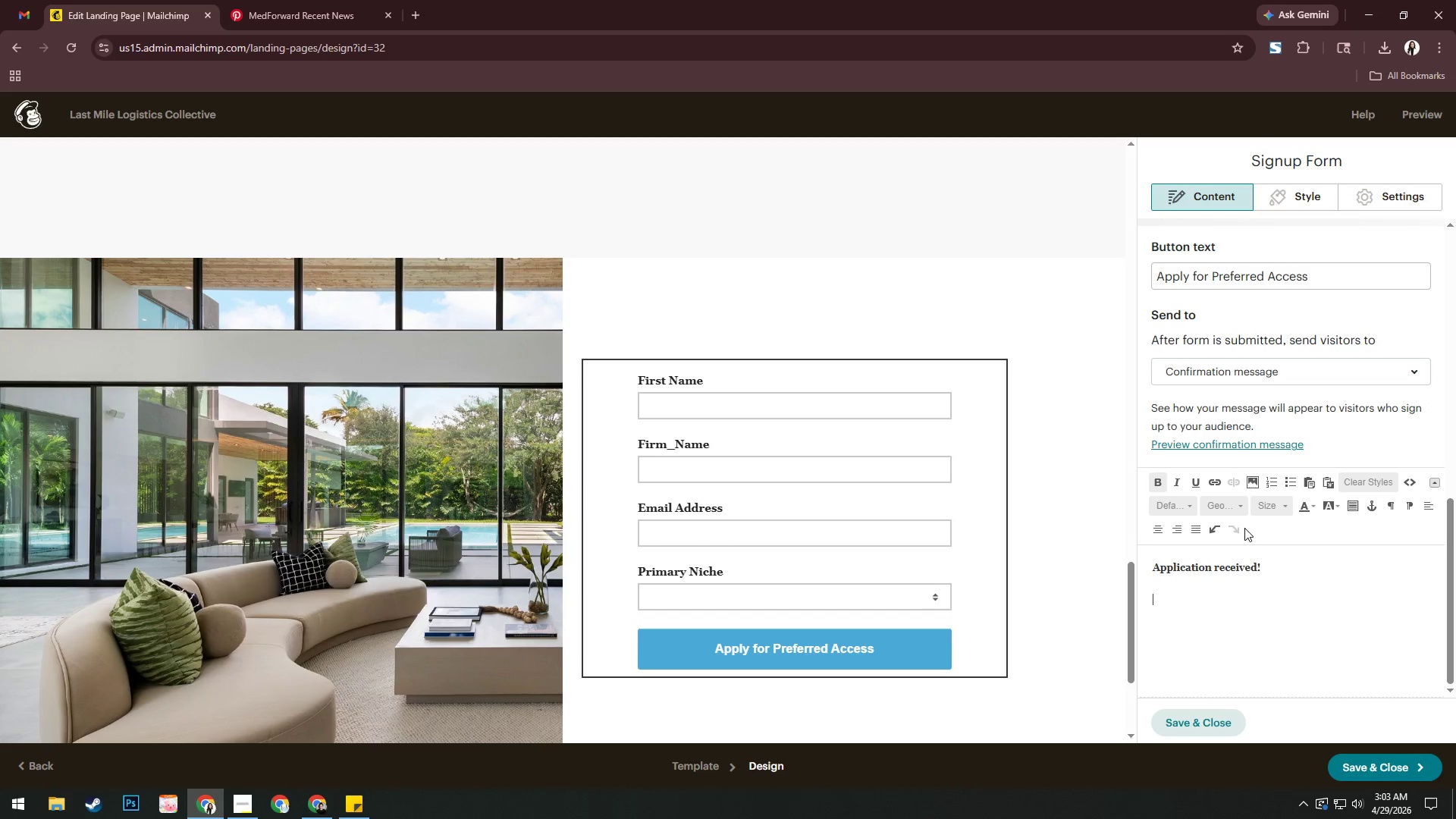 
type(Thank you for he )
key(Backspace)
key(Backspace)
key(Backspace)
type(the inre)
key(Backspace)
key(Backspace)
type(teresy)
key(Backspace)
type(t i o)
key(Backspace)
key(Backspace)
type(n p)
key(Backspace)
type(our Prefferes )
key(Backspace)
key(Backspace)
key(Backspace)
type(ed Partner )
 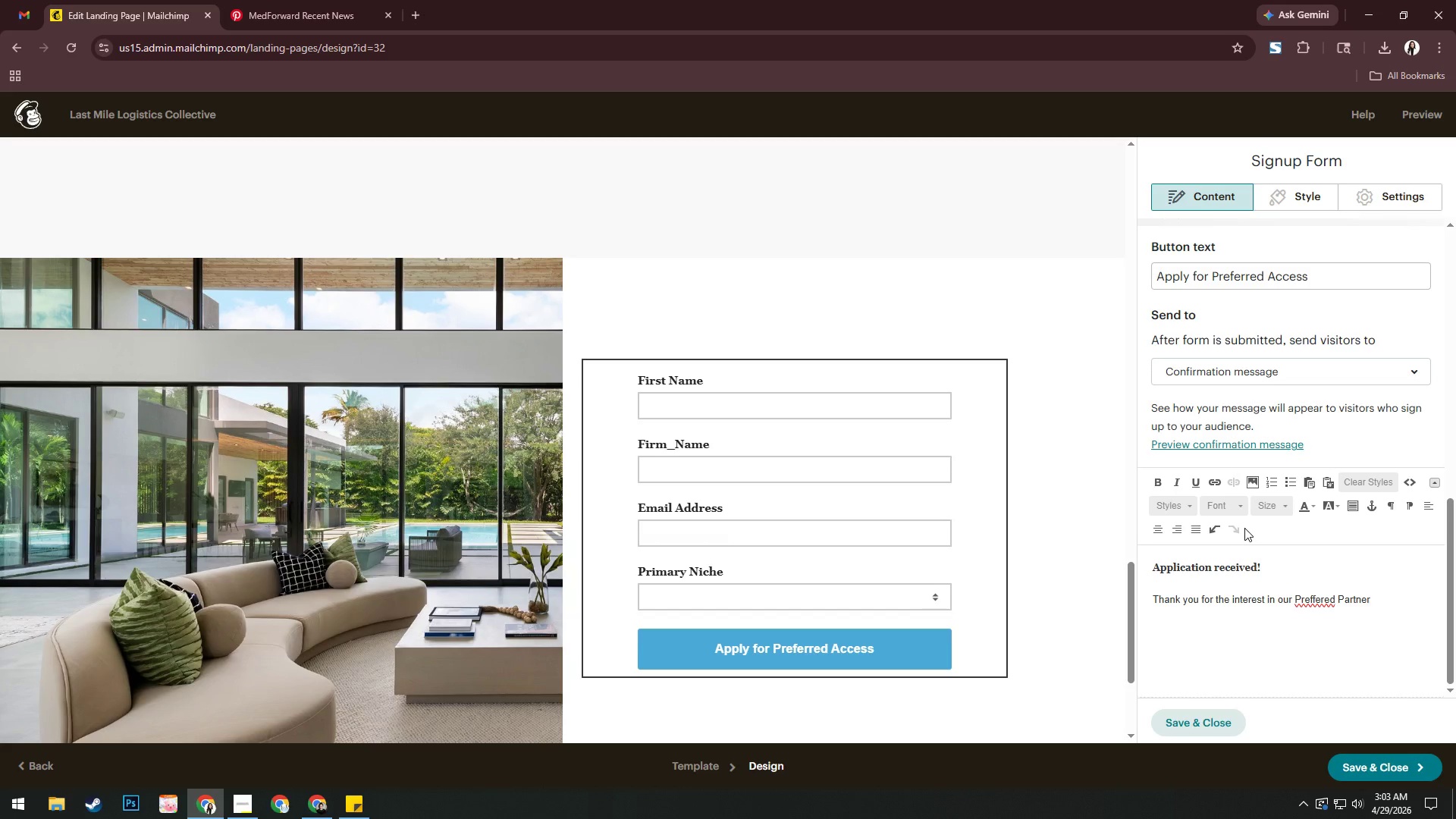 
left_click([1316, 603])
 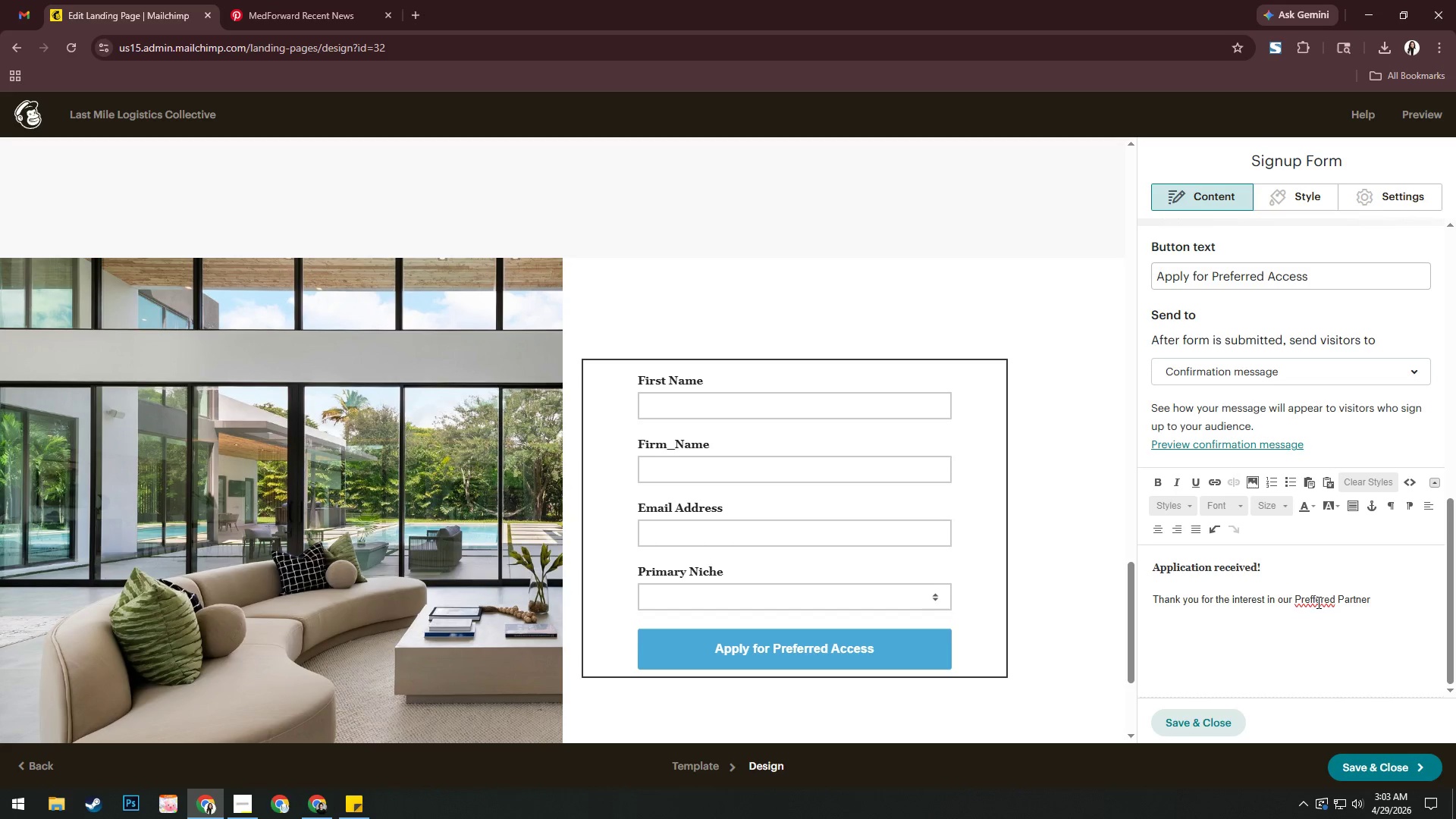 
right_click([1317, 602])
 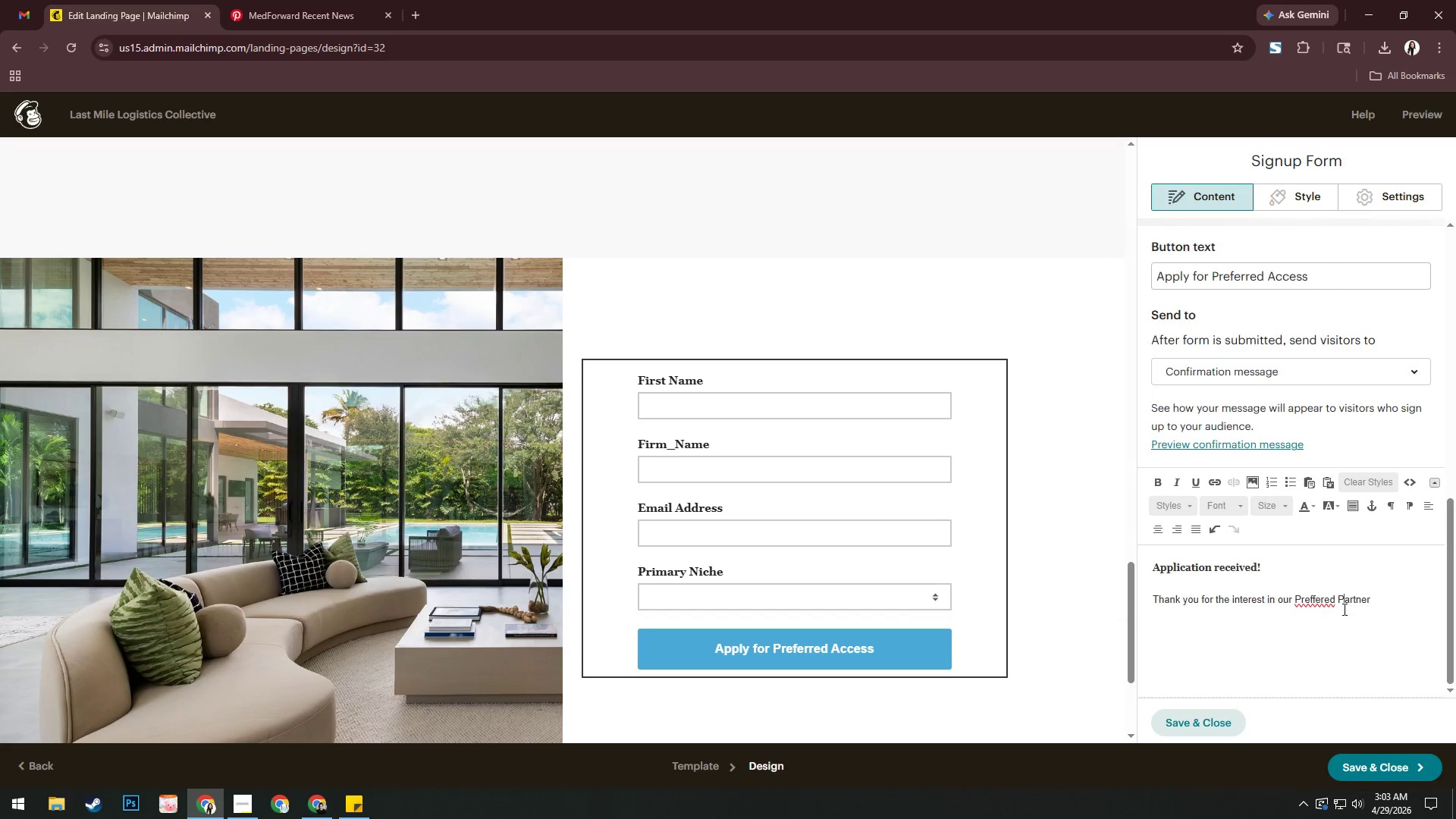 
right_click([1304, 601])
 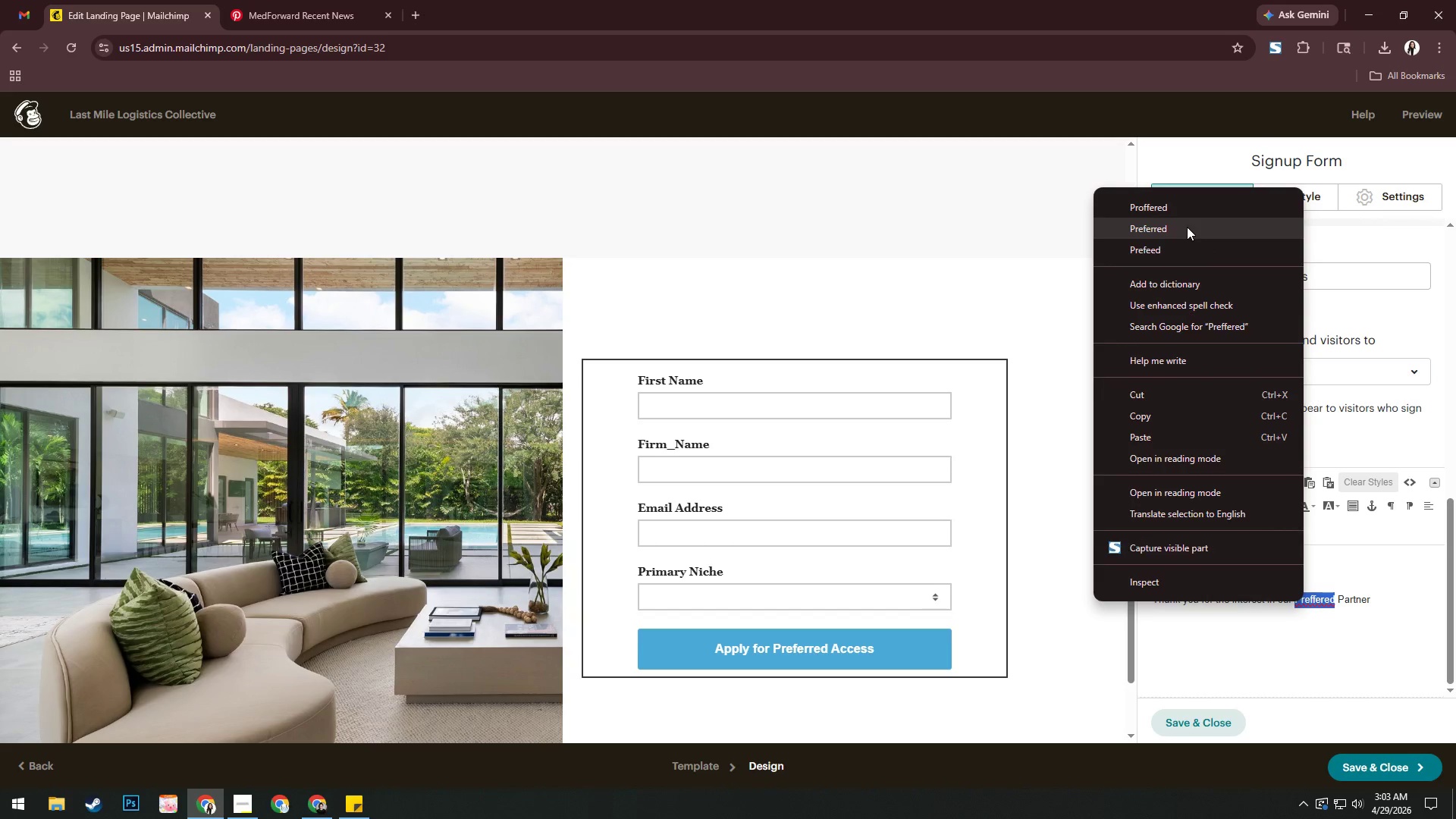 
left_click([1187, 226])
 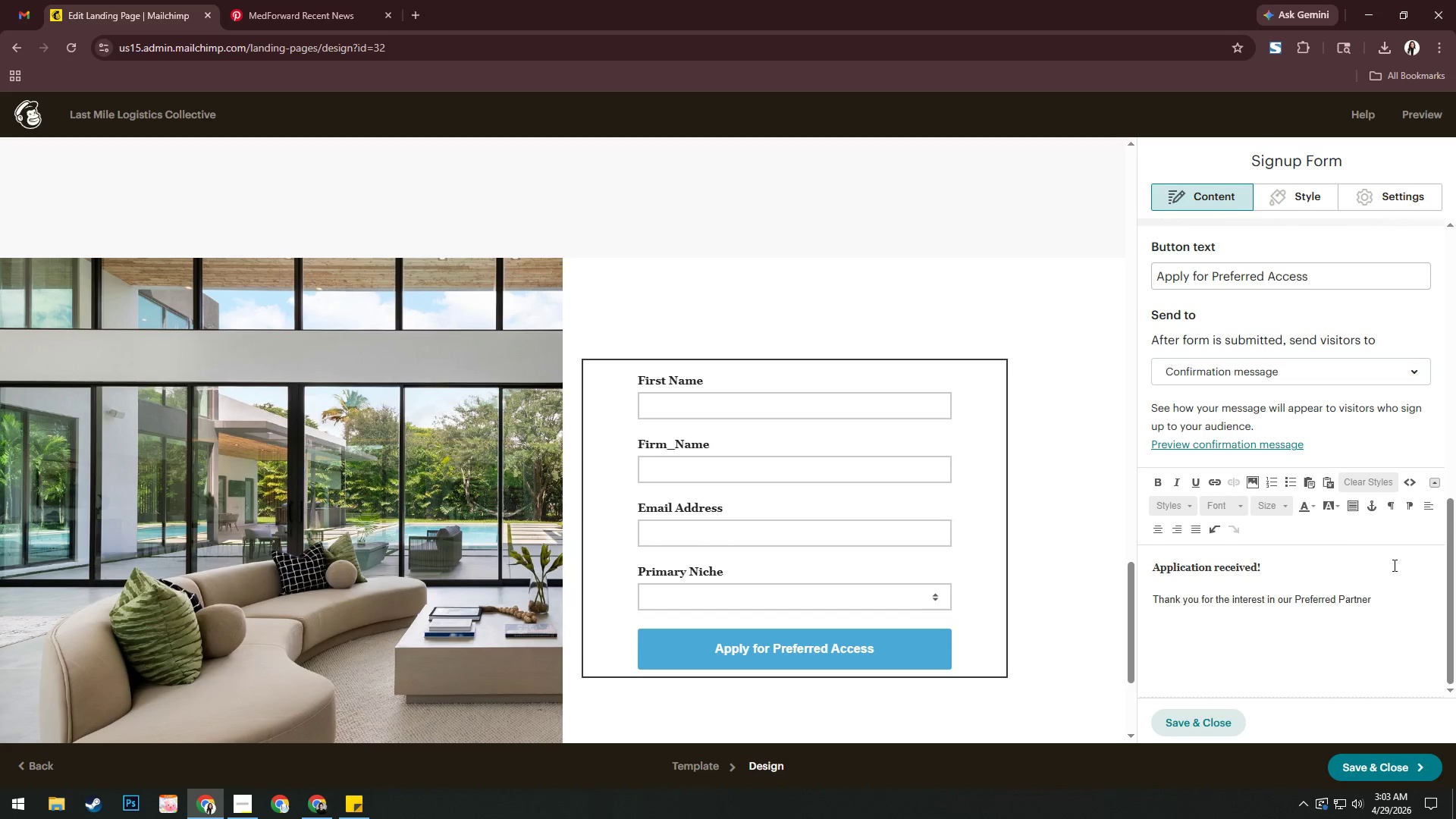 
left_click([1390, 601])
 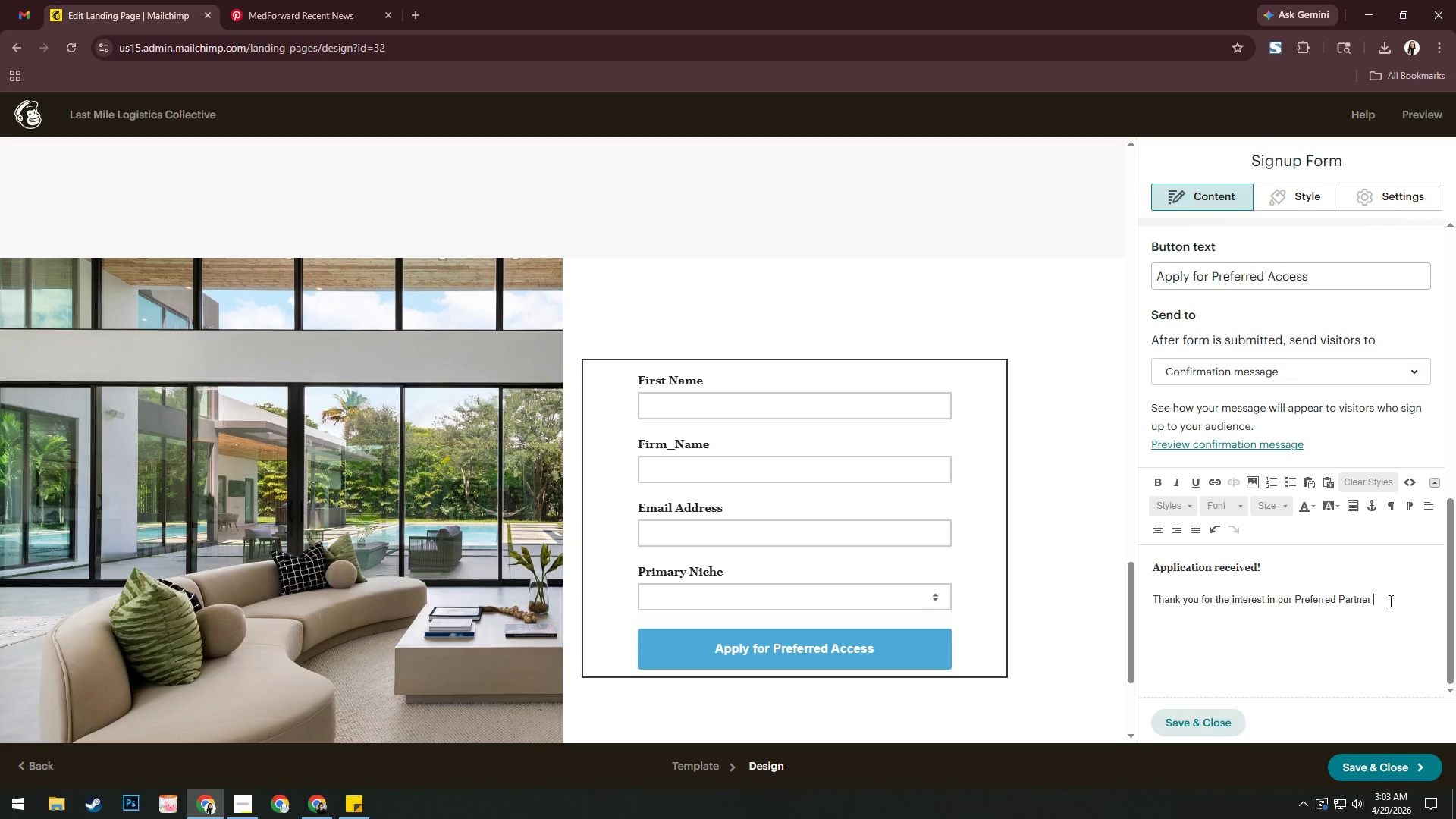 
type(Program.)
 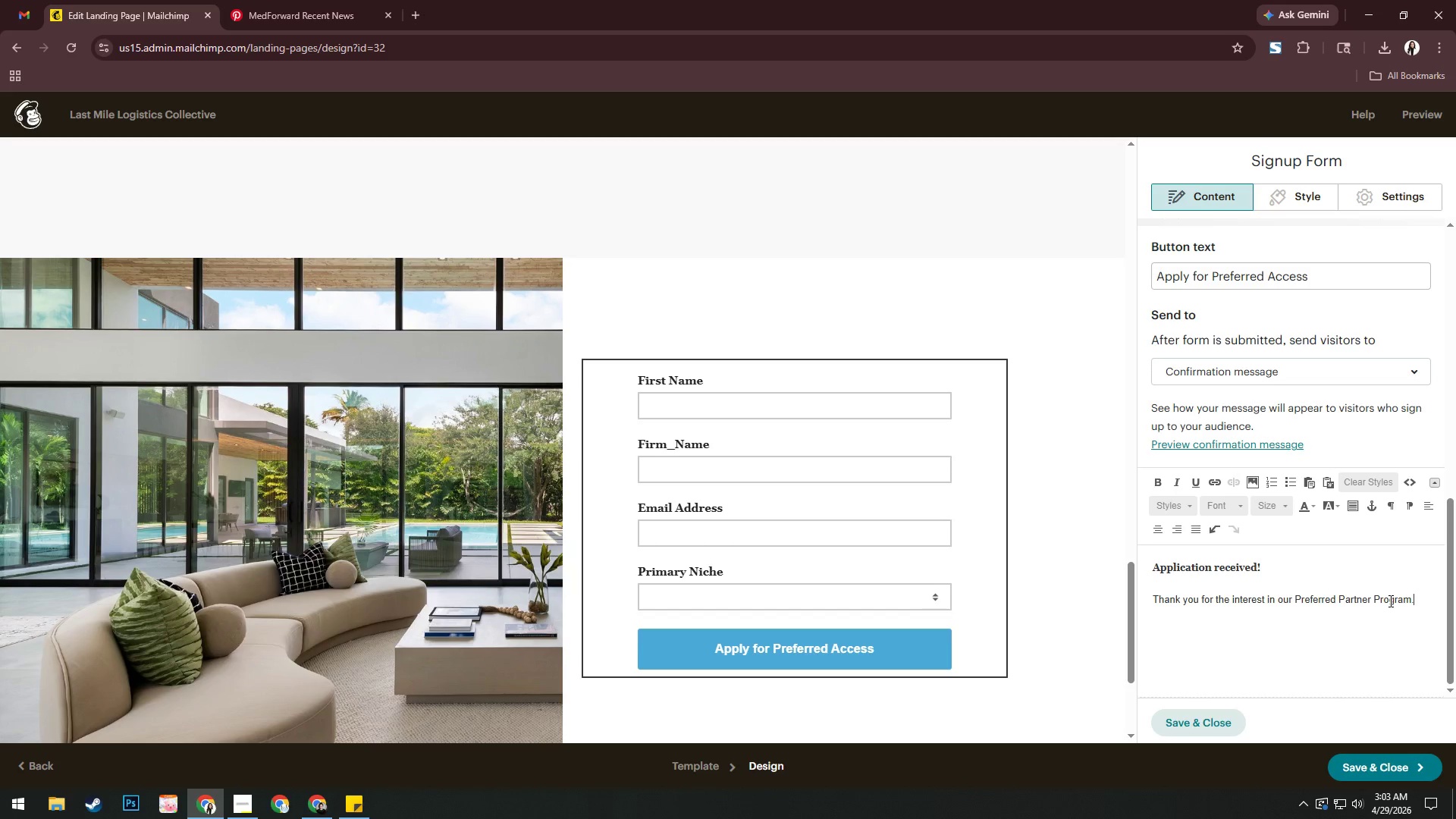 
key(Shift+Enter)
 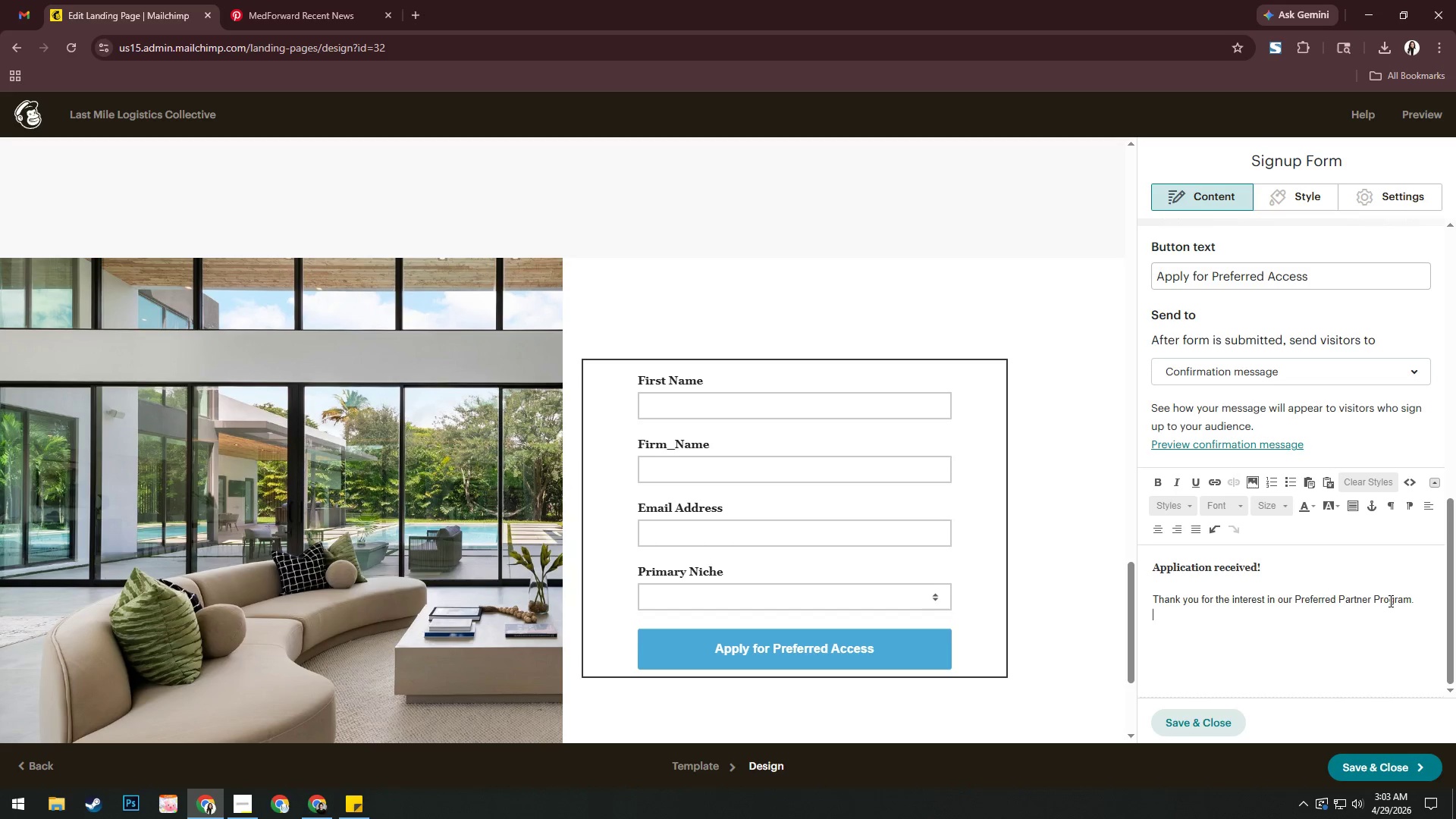 
key(Shift+Enter)
 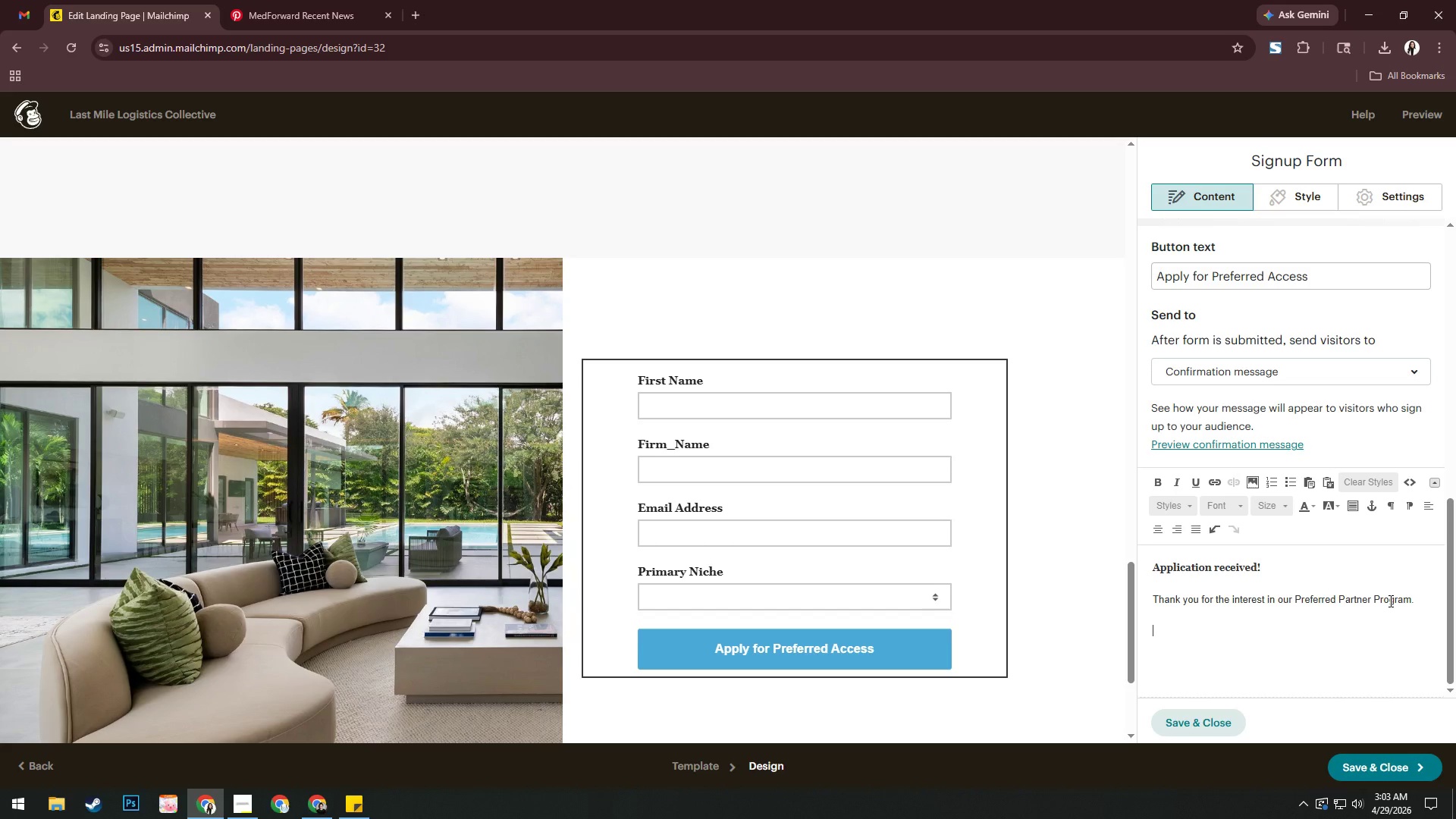 
type(Our team is currently reviwi)
key(Backspace)
key(Backspace)
type(w)
key(Backspace)
type(ewing youe sun)
key(Backspace)
key(Backspace)
key(Backspace)
key(Backspace)
key(Backspace)
type(r submissions and will ra)
key(Backspace)
type(a)
key(Backspace)
type(eac)
 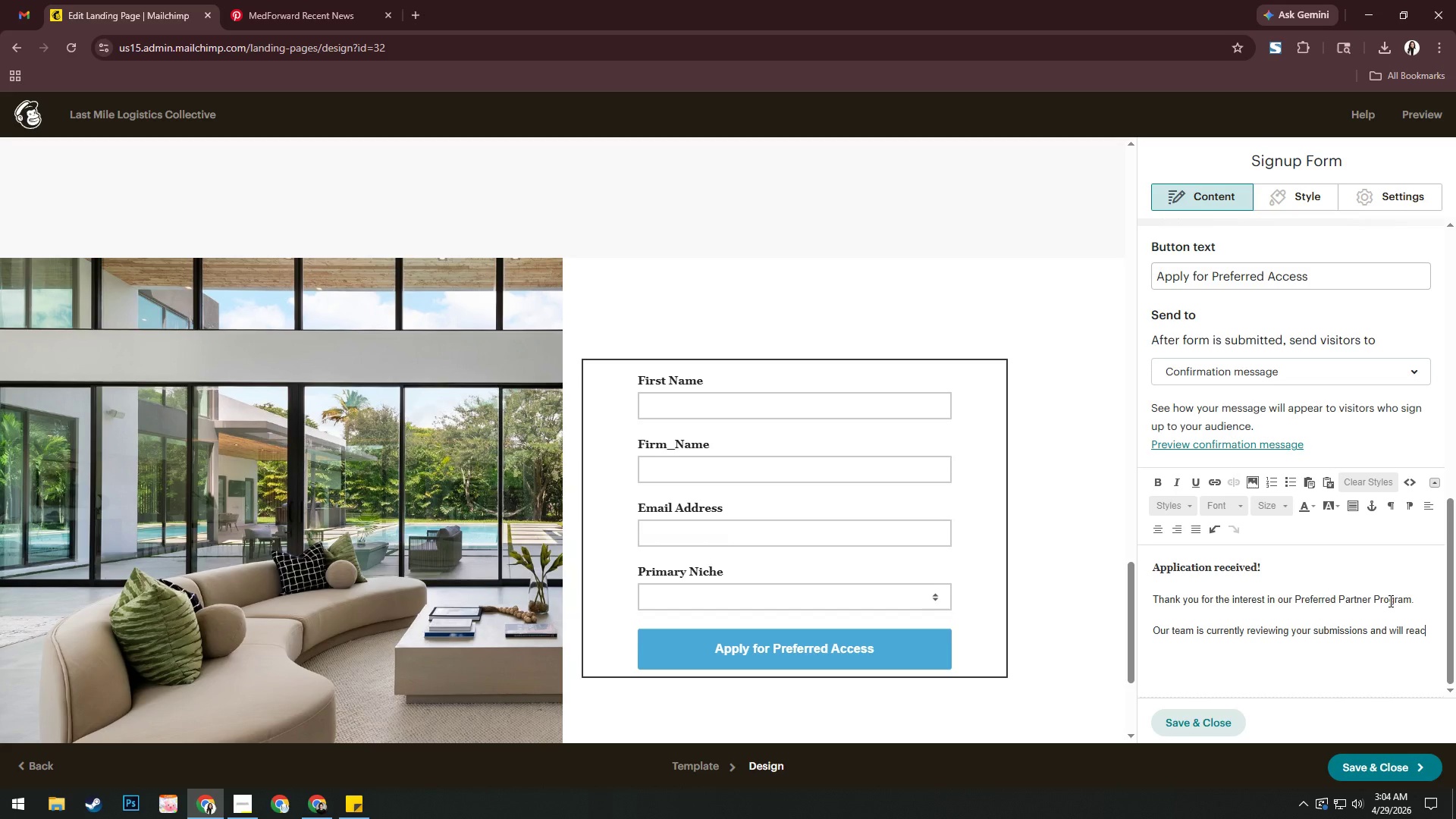 
type( )
key(Backspace)
type(h out to you wiuy)
key(Backspace)
key(Backspace)
type(thin 24-48 hours with the net)
key(Backspace)
type(xt steps)
 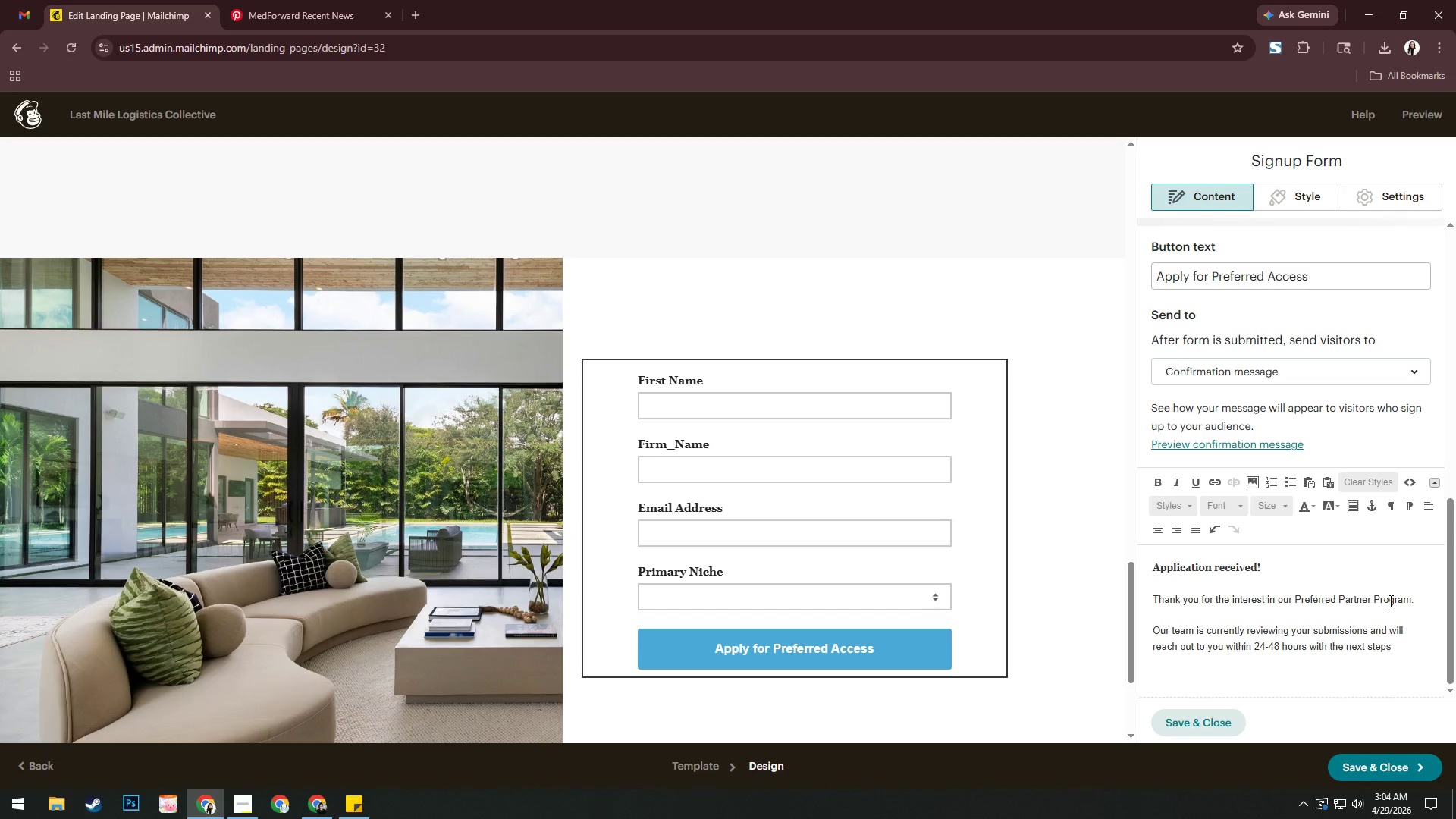 
key(Alt+AltLeft)
 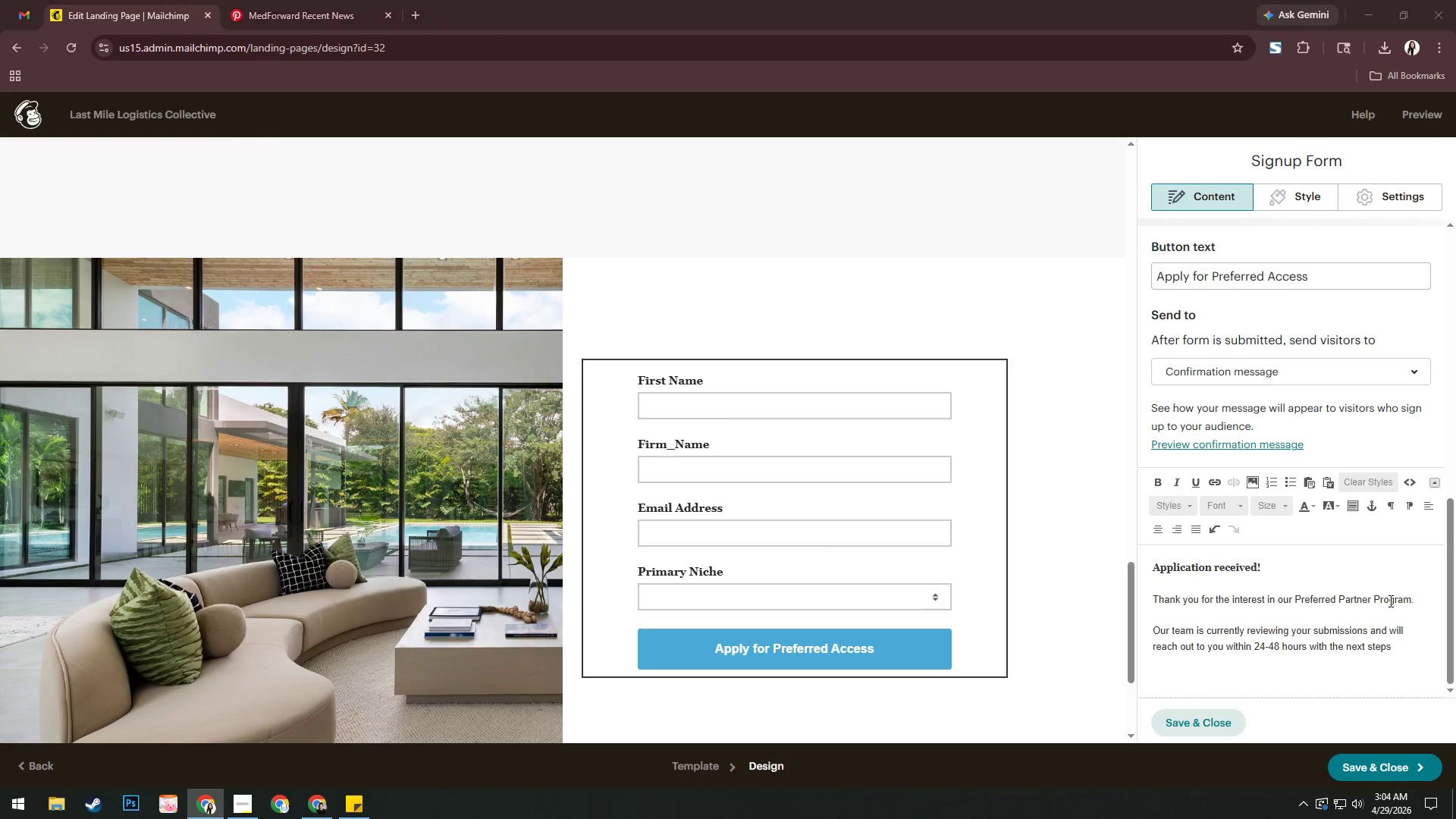 
key(Alt+Tab)